 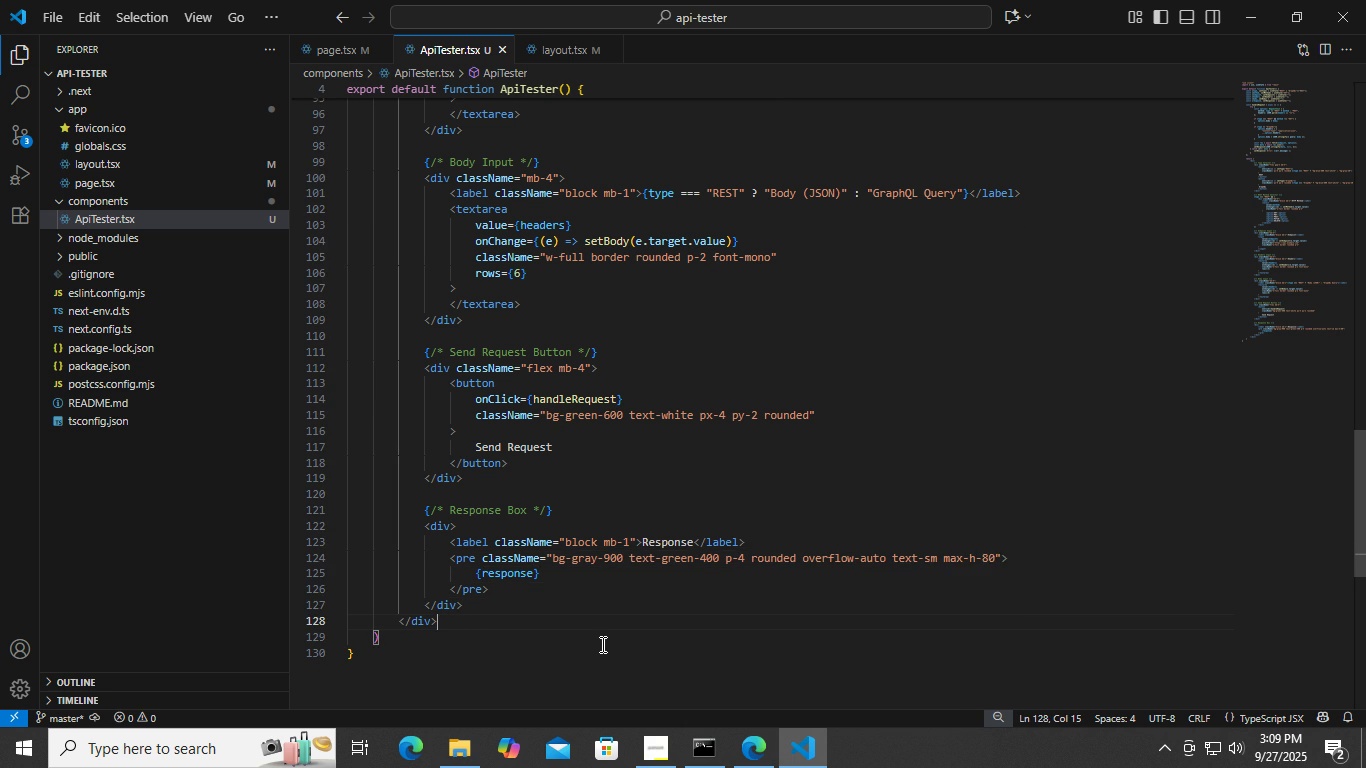 
left_click([725, 760])
 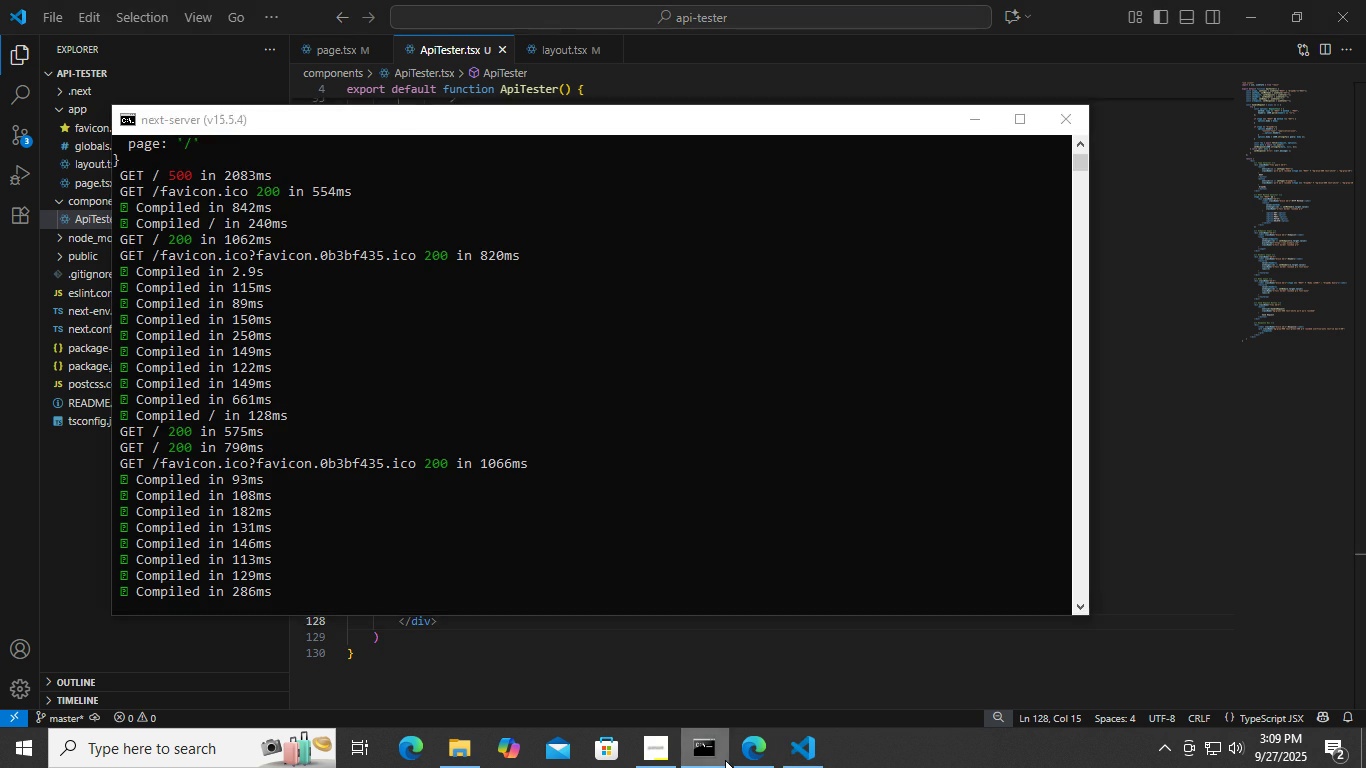 
double_click([725, 760])
 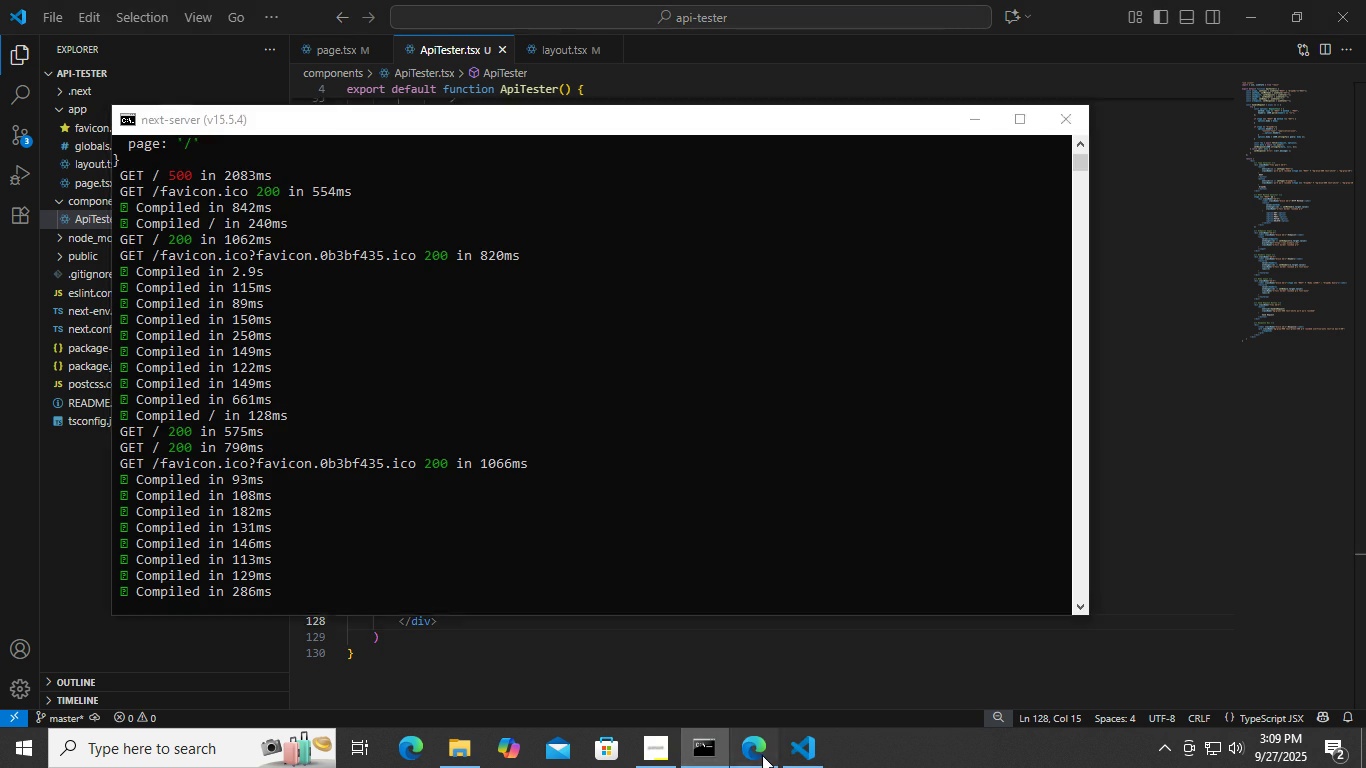 
triple_click([762, 755])
 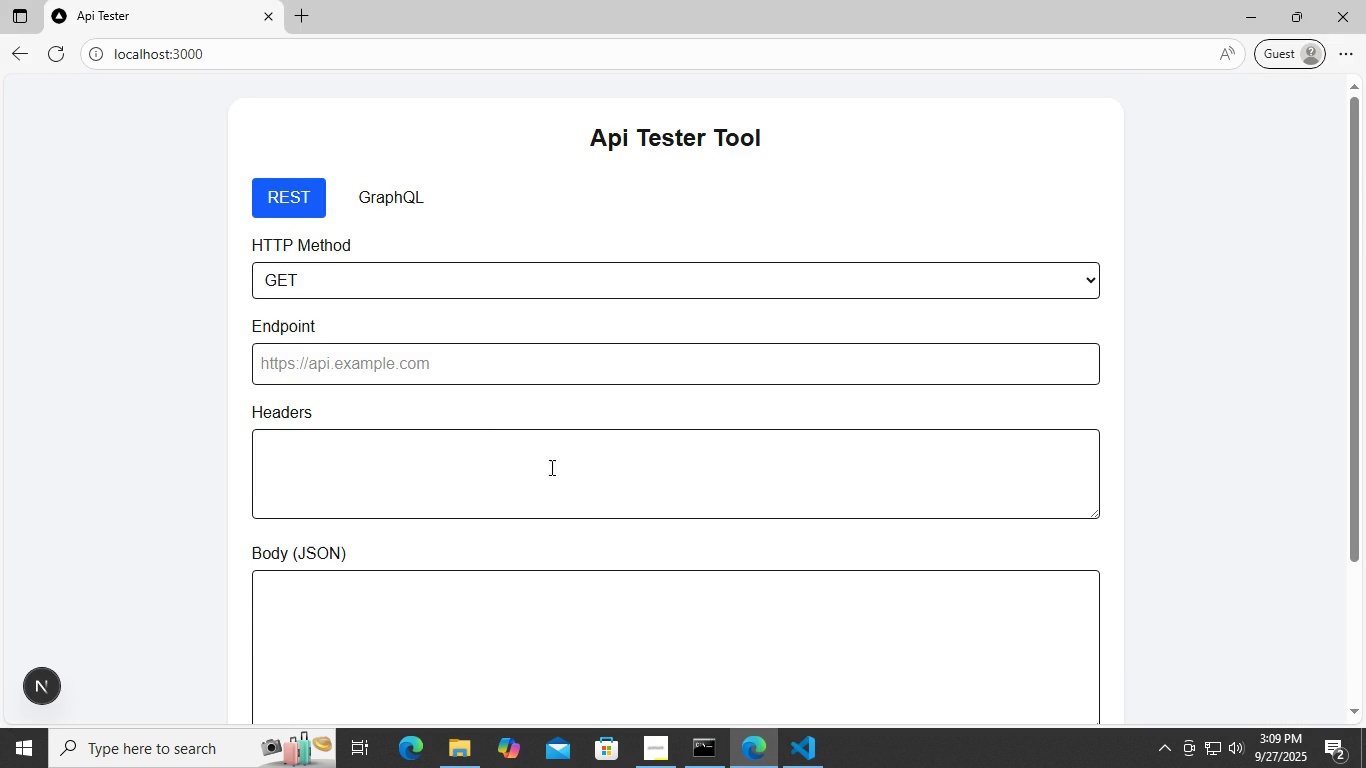 
scroll: coordinate [1351, 403], scroll_direction: down, amount: 6.0
 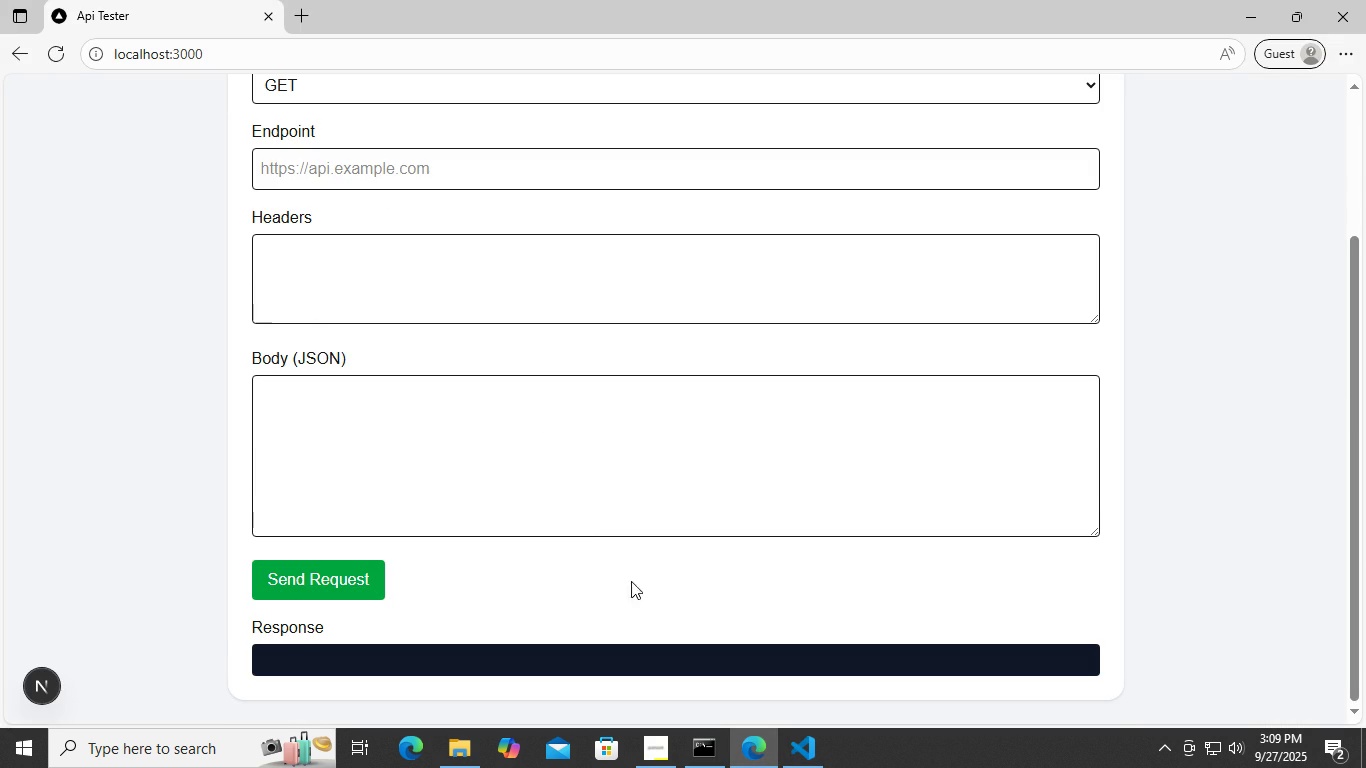 
scroll: coordinate [591, 599], scroll_direction: up, amount: 2.0
 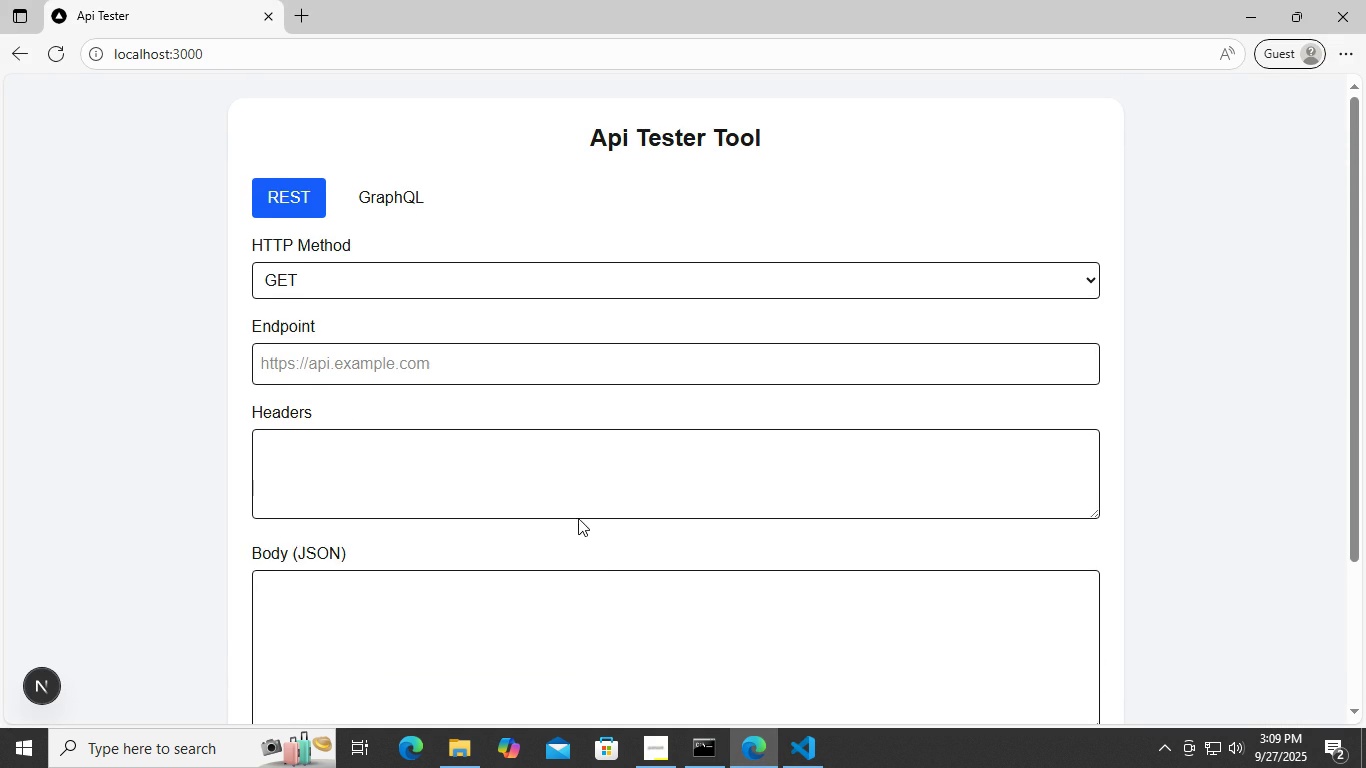 
scroll: coordinate [578, 518], scroll_direction: down, amount: 2.0
 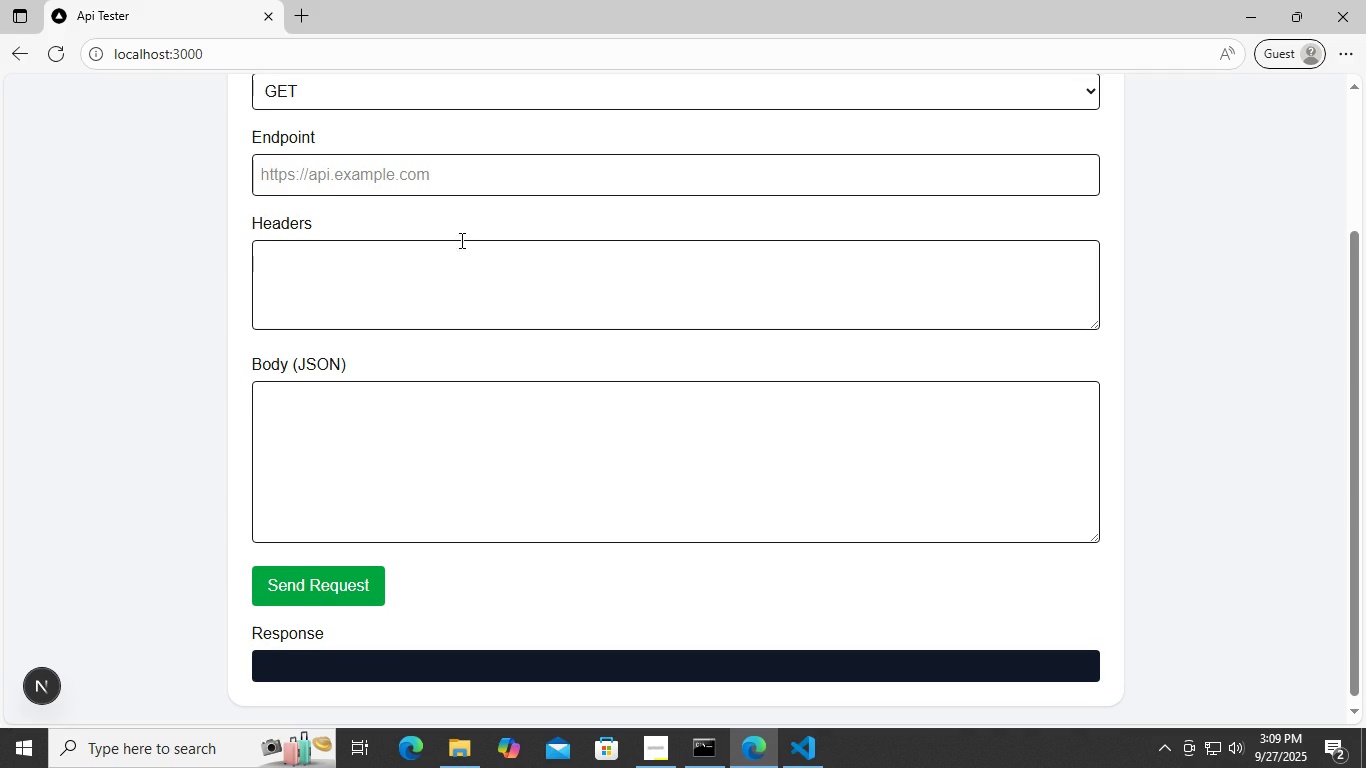 
scroll: coordinate [460, 240], scroll_direction: up, amount: 2.0
 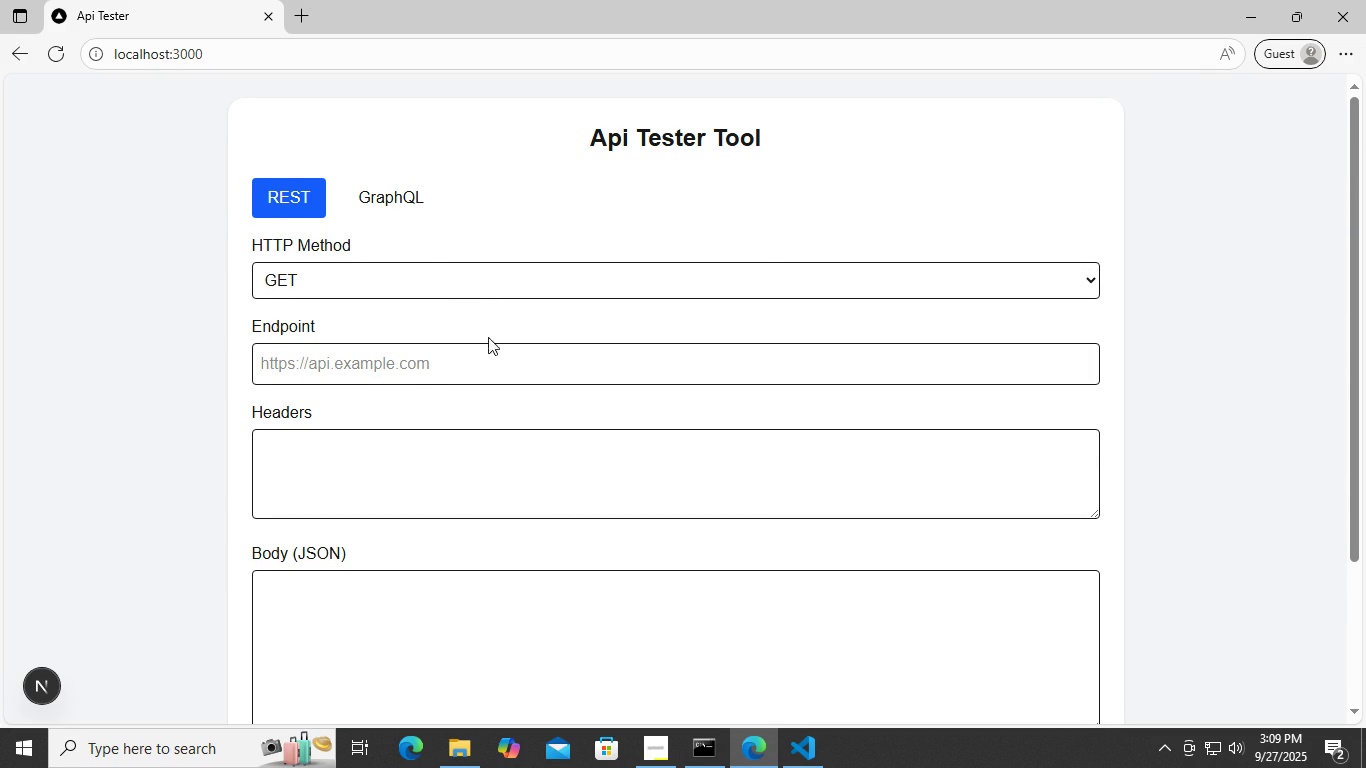 
left_click([497, 371])
 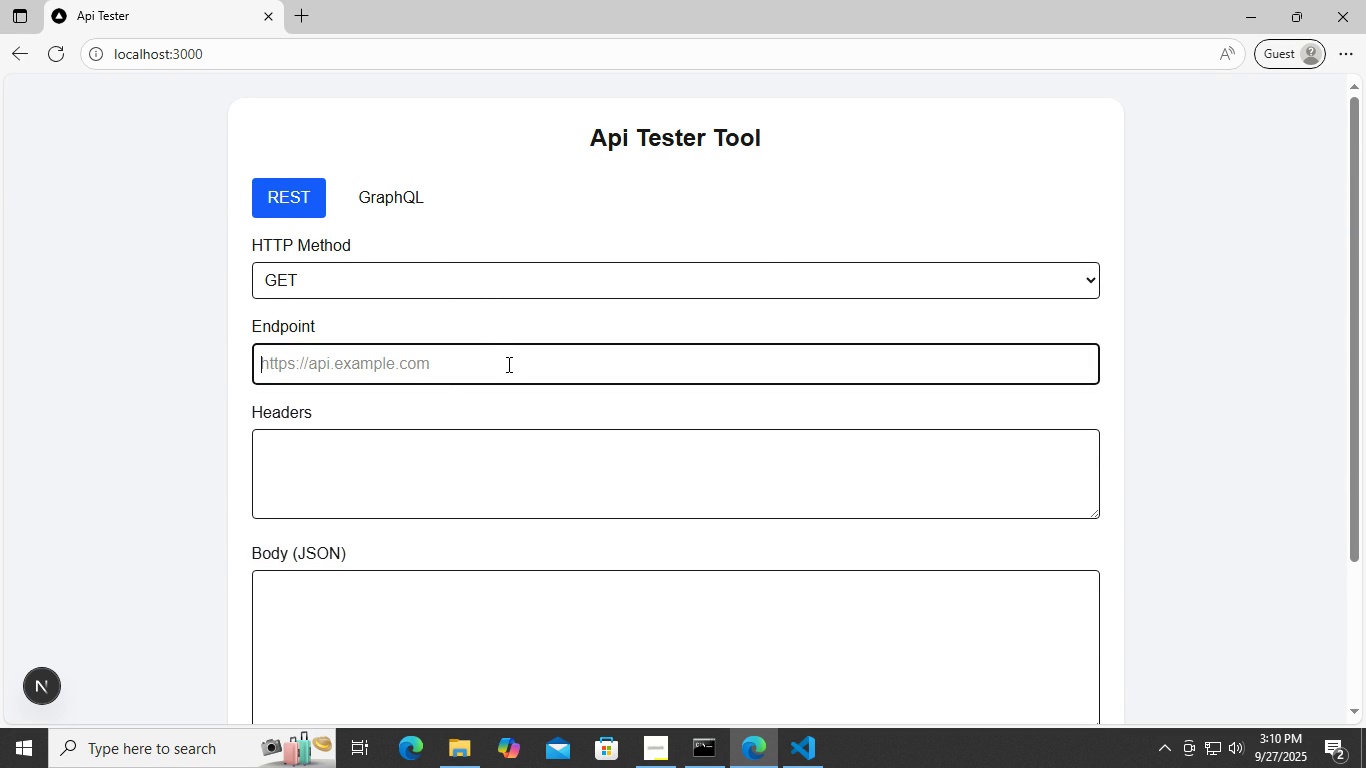 
wait(12.6)
 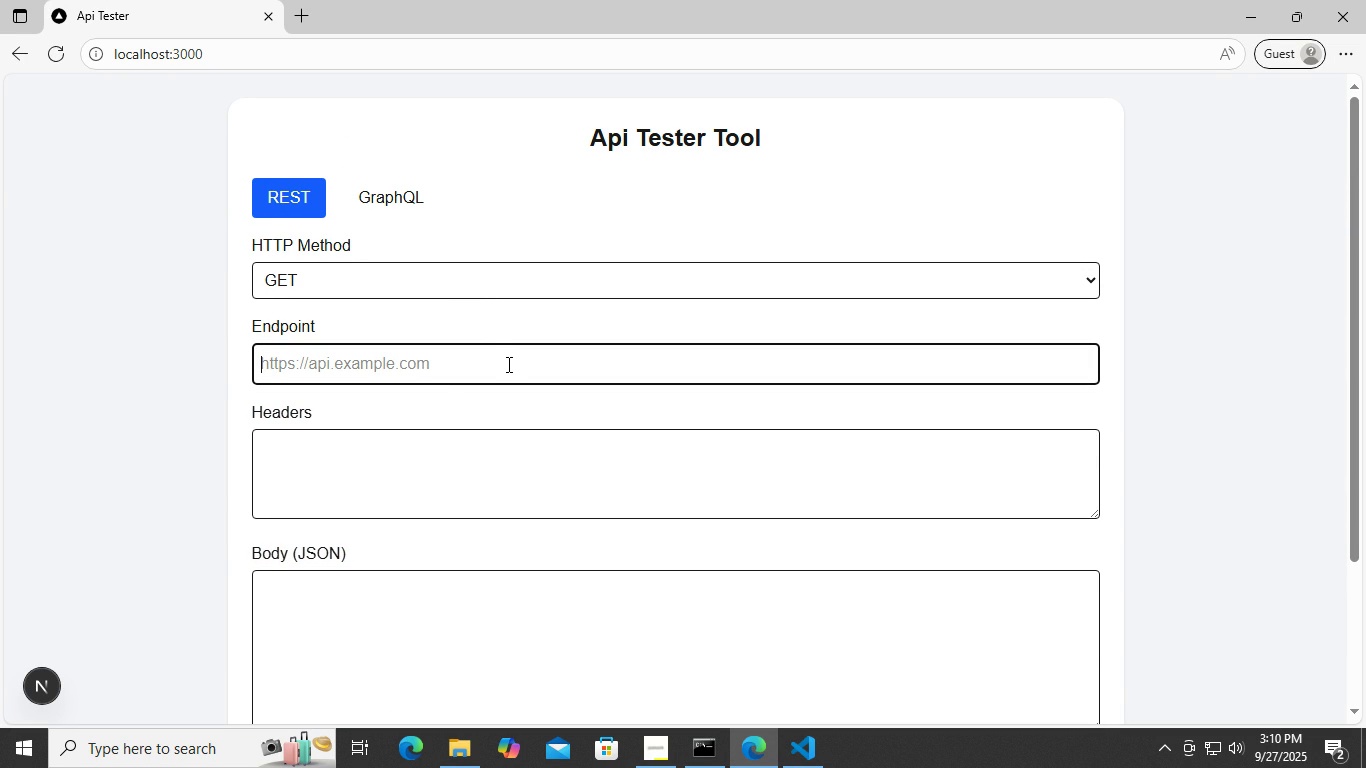 
scroll: coordinate [567, 408], scroll_direction: down, amount: 1.0
 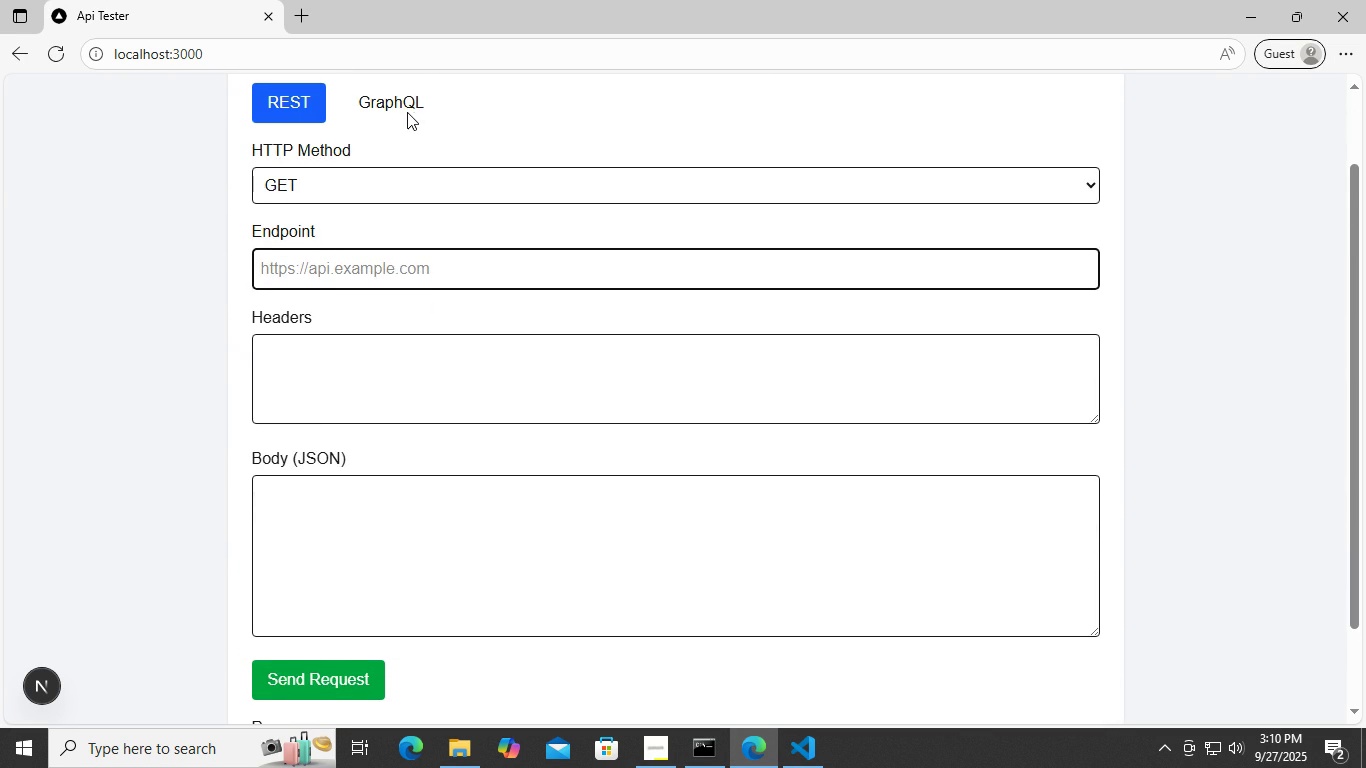 
left_click([406, 108])
 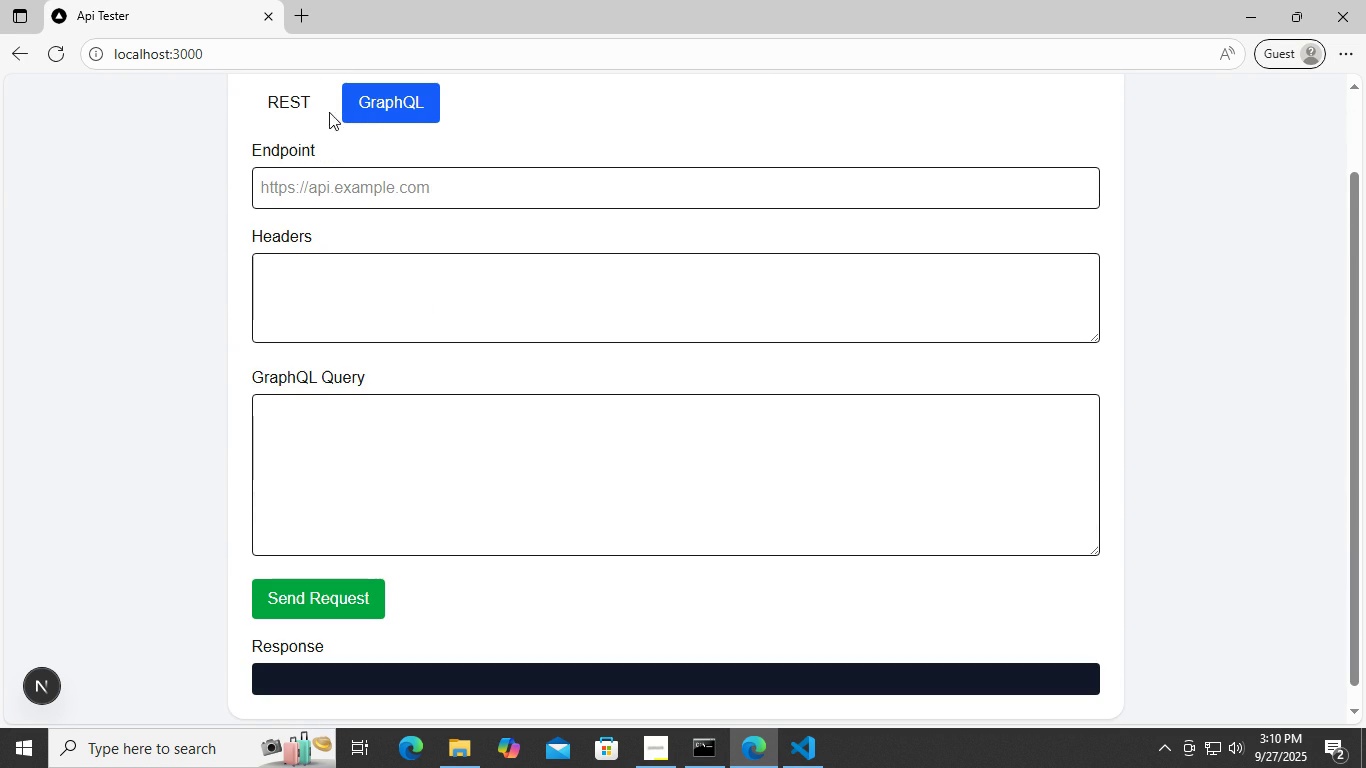 
left_click([302, 103])
 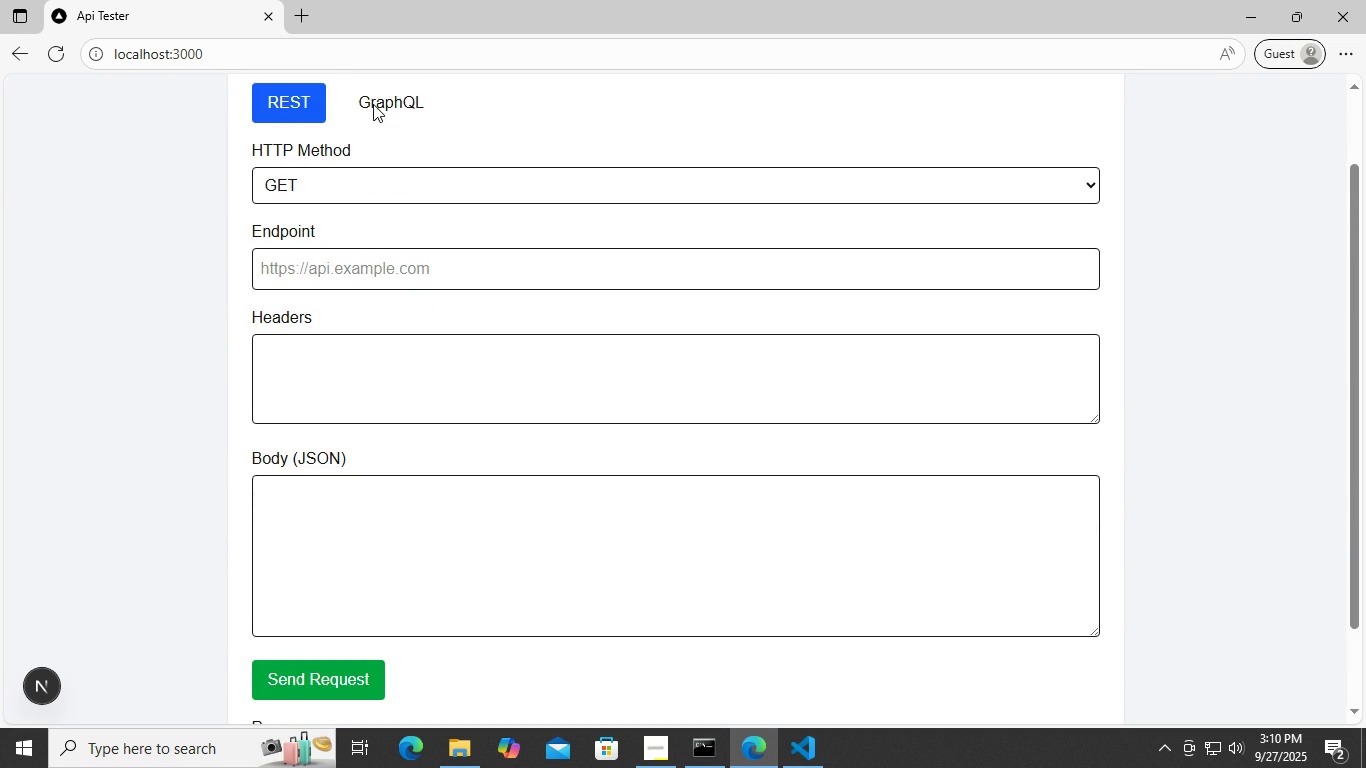 
left_click([373, 104])
 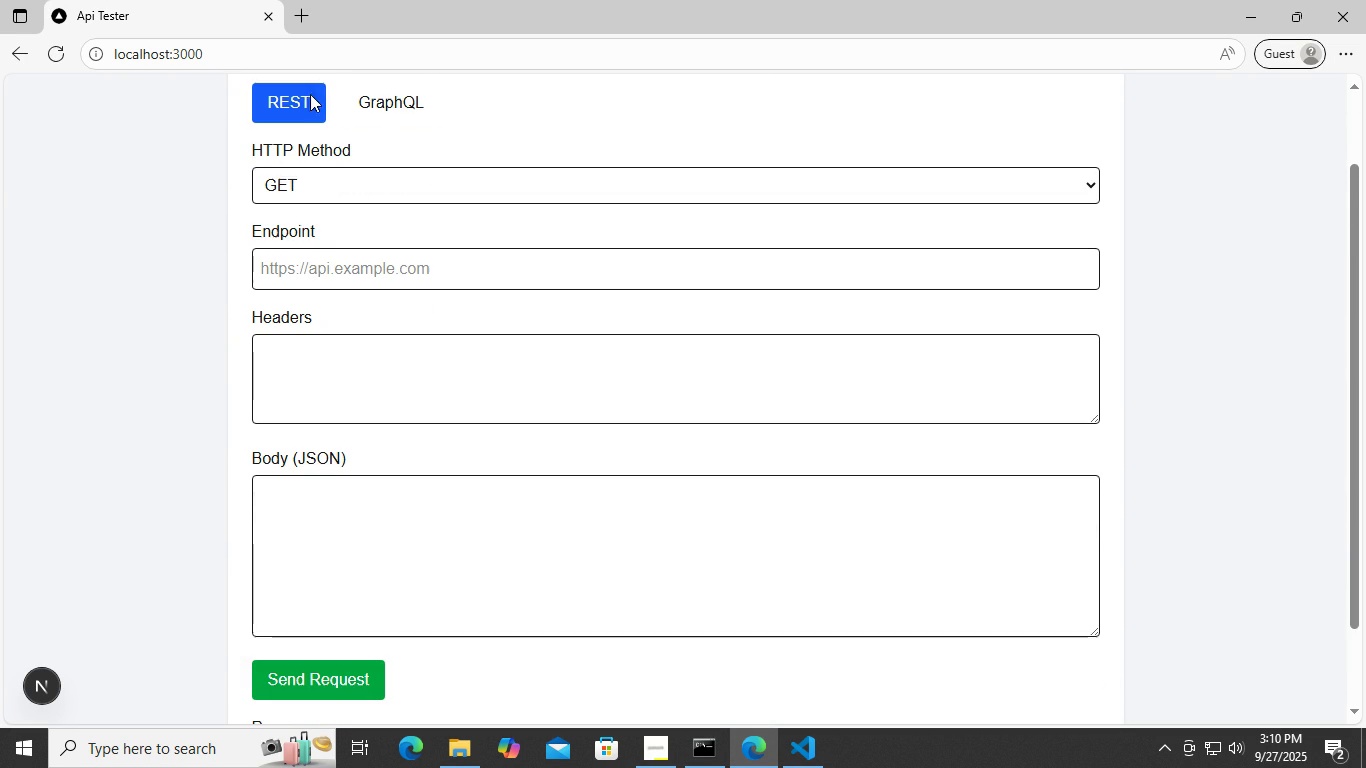 
left_click([310, 94])
 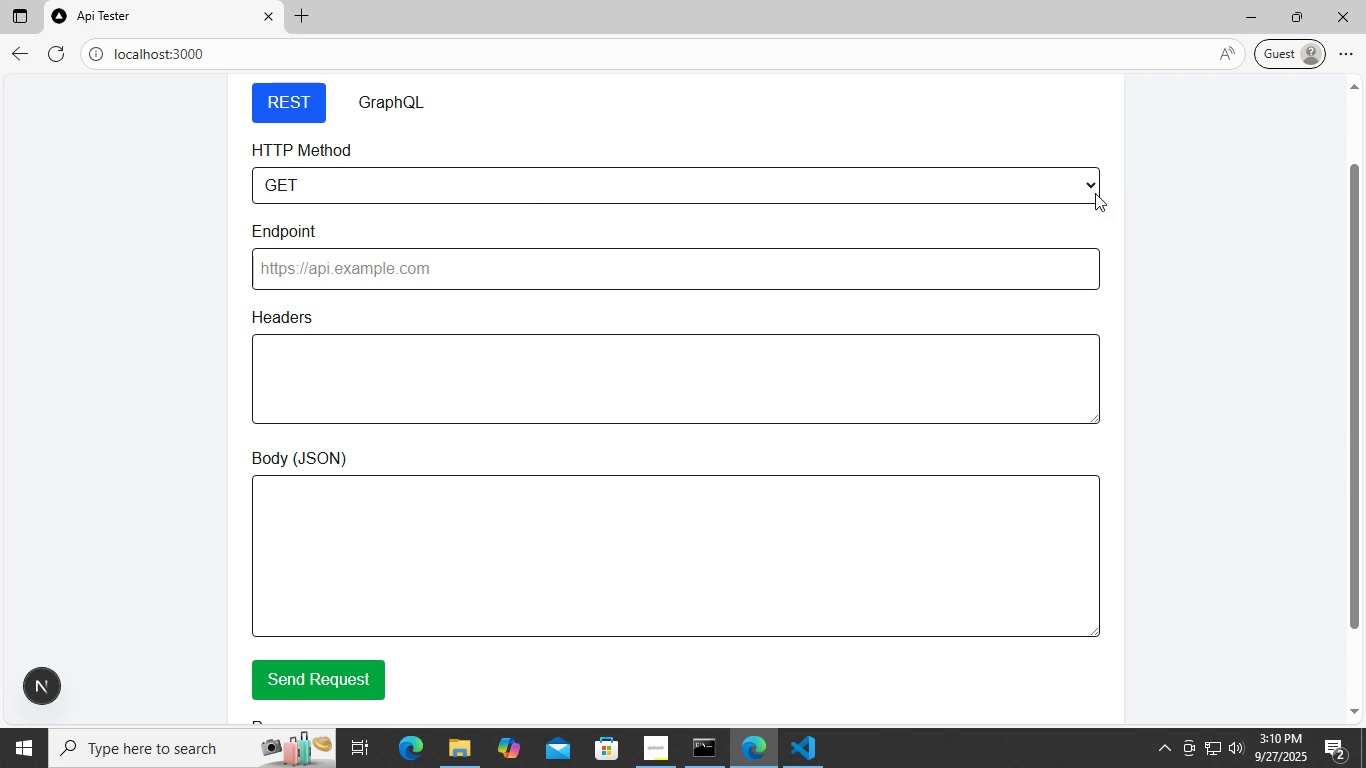 
left_click([1078, 191])
 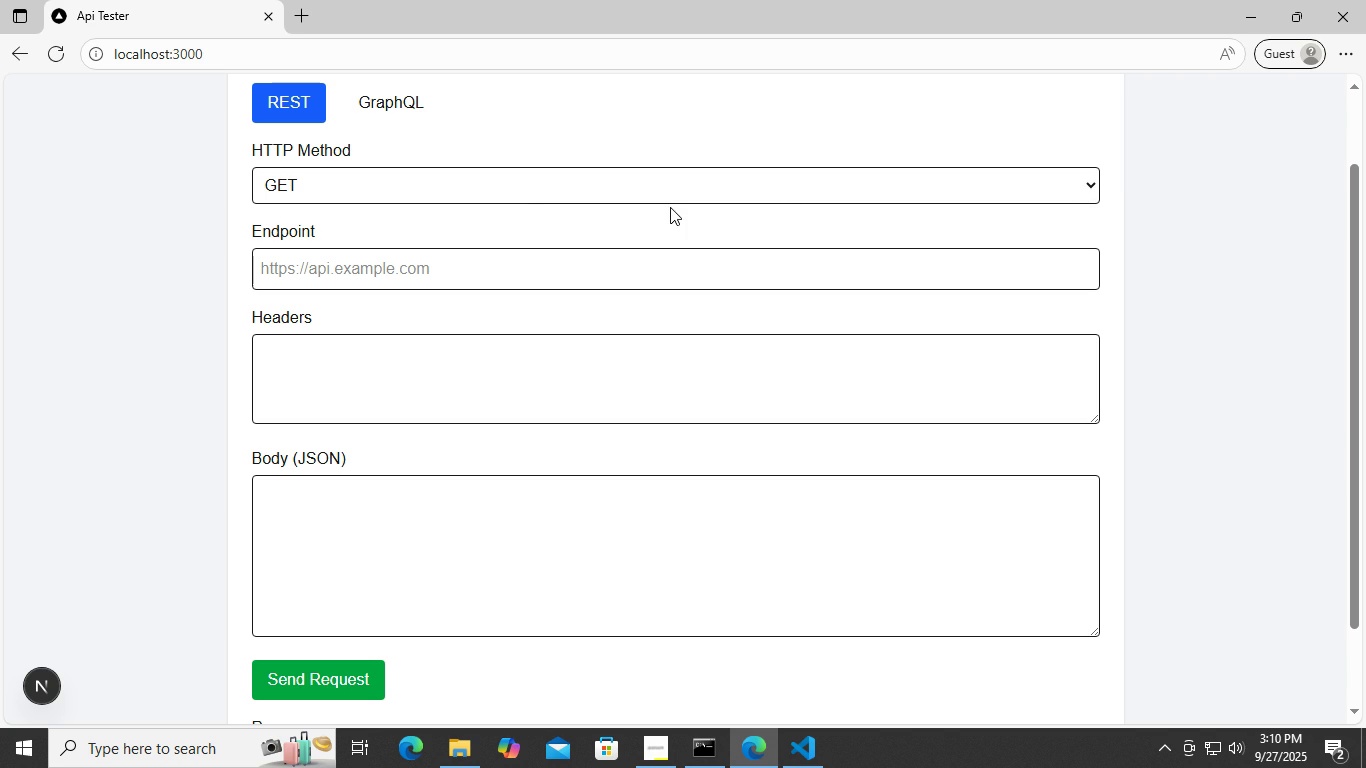 
scroll: coordinate [668, 207], scroll_direction: up, amount: 1.0
 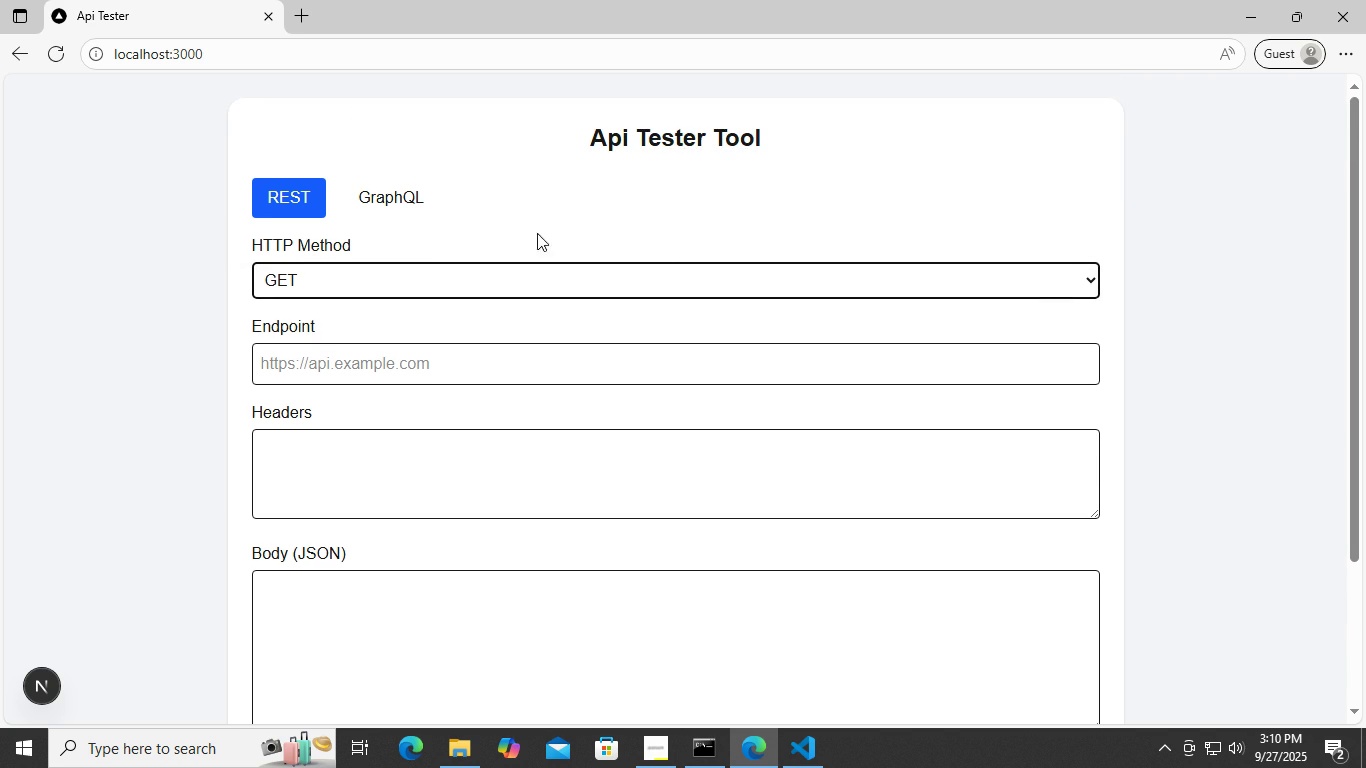 
left_click([503, 276])
 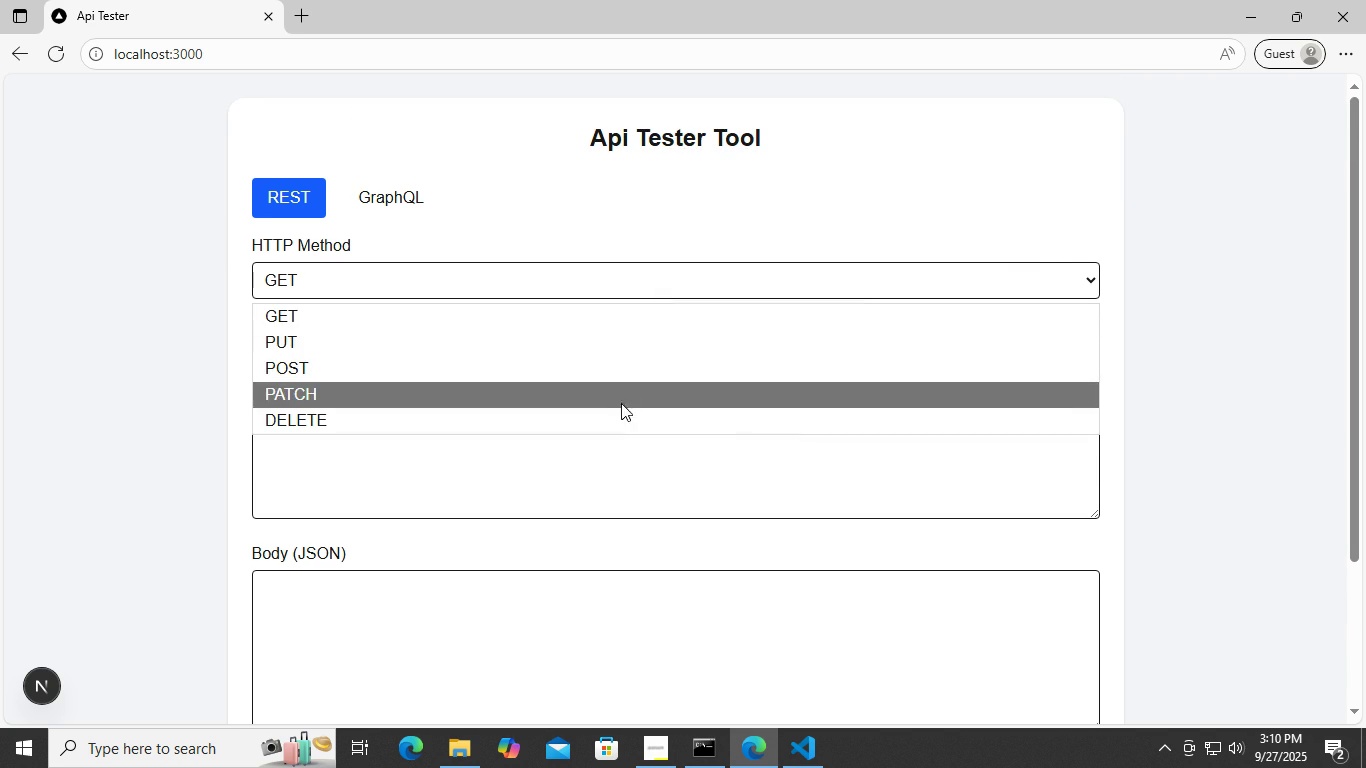 
left_click([621, 412])
 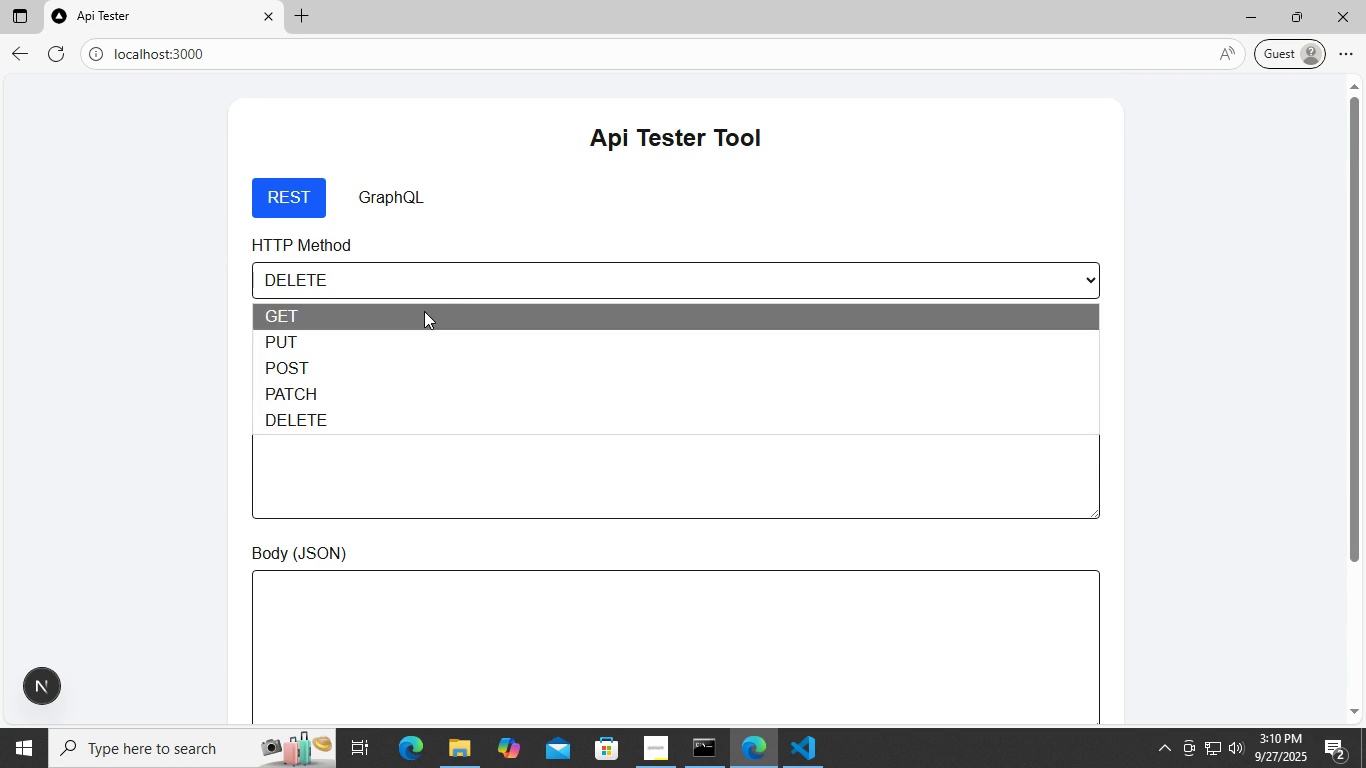 
double_click([424, 311])
 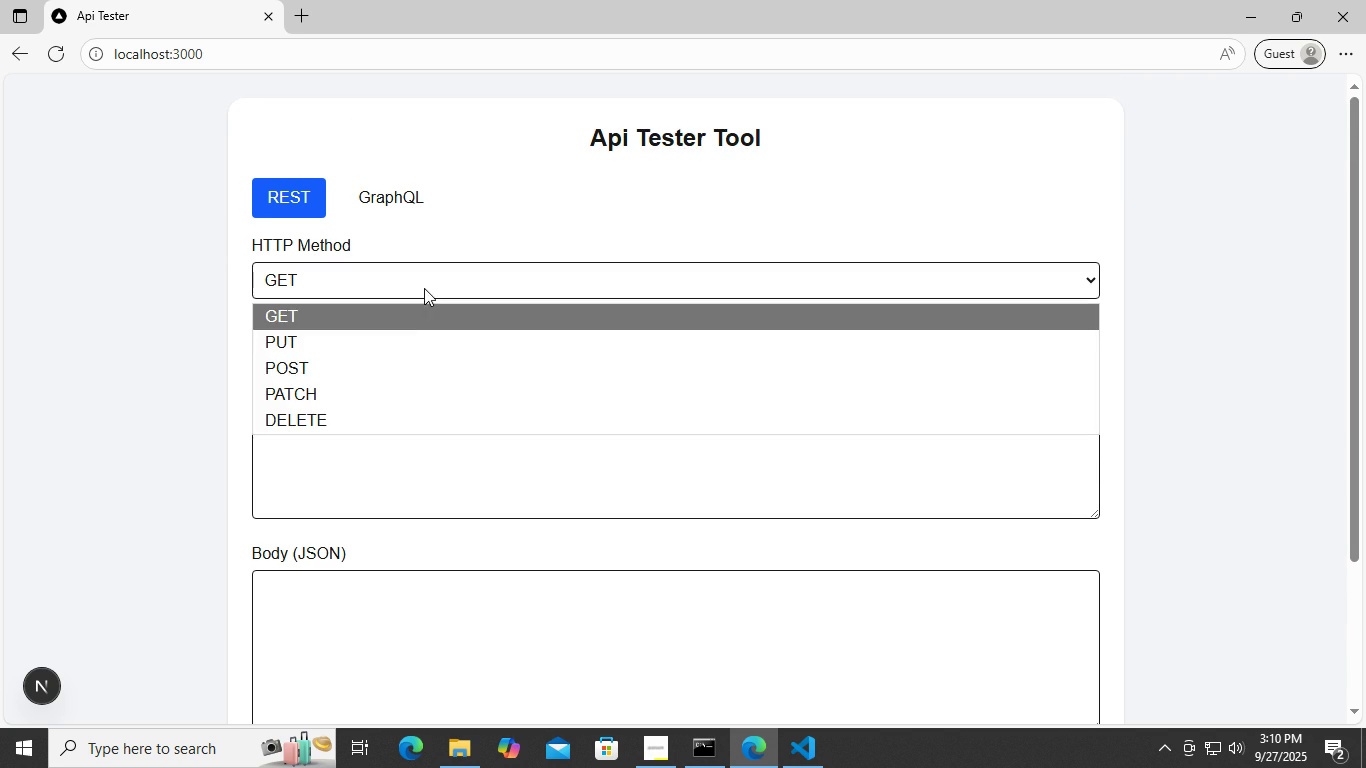 
triple_click([424, 288])
 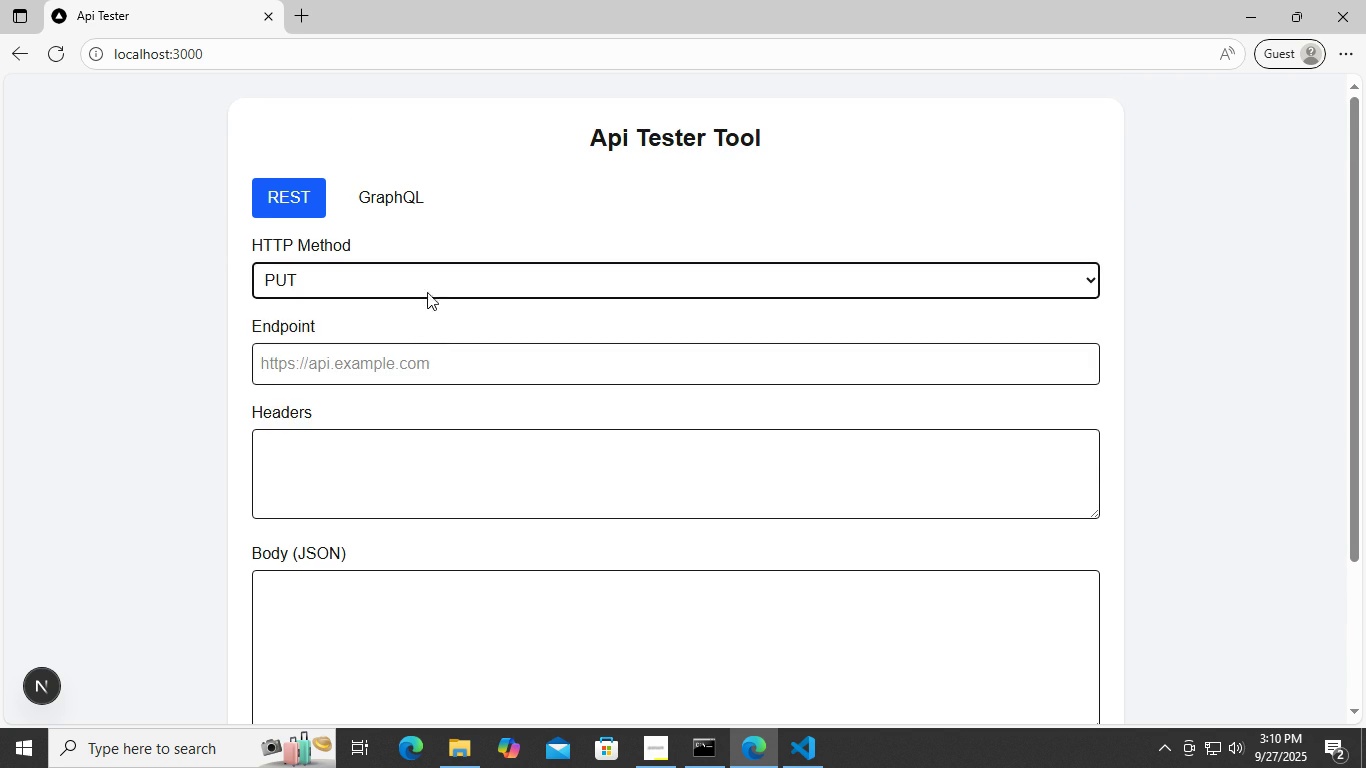 
double_click([427, 291])
 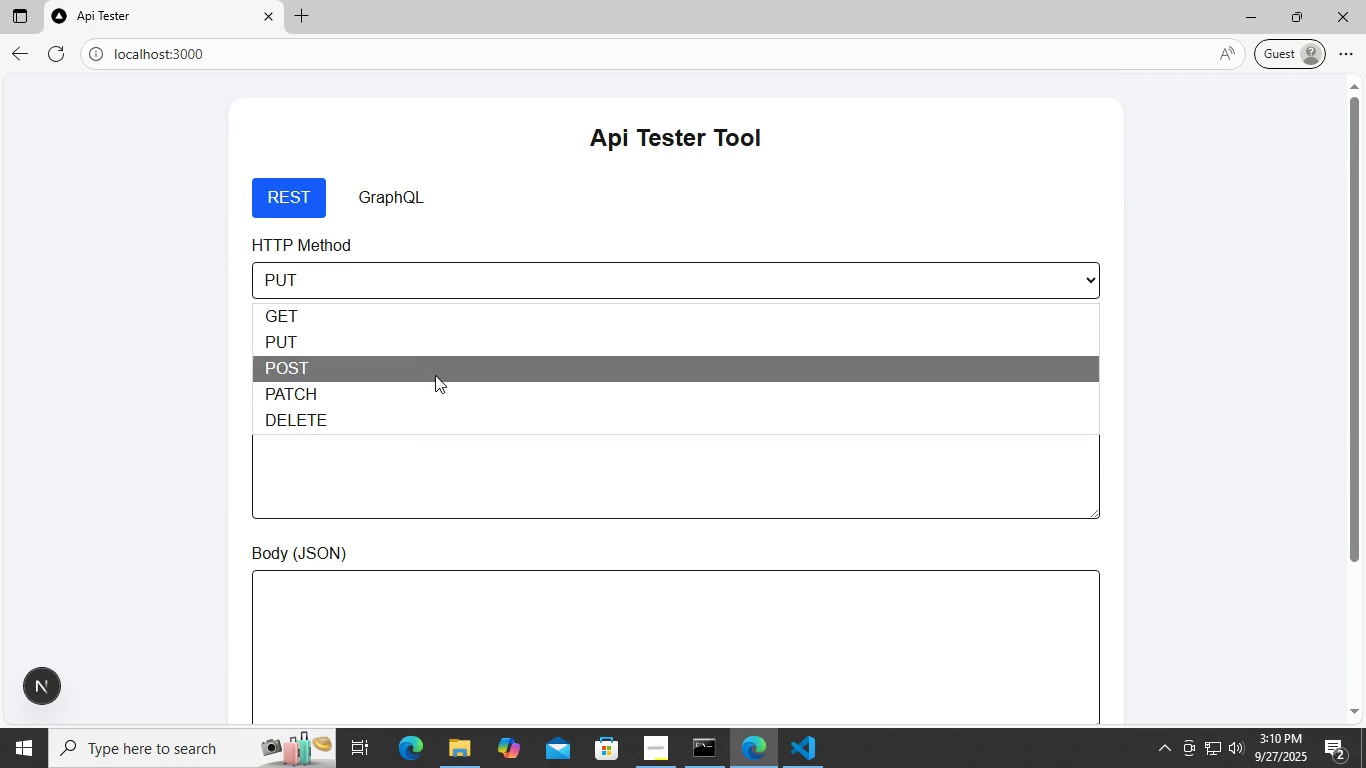 
left_click([435, 375])
 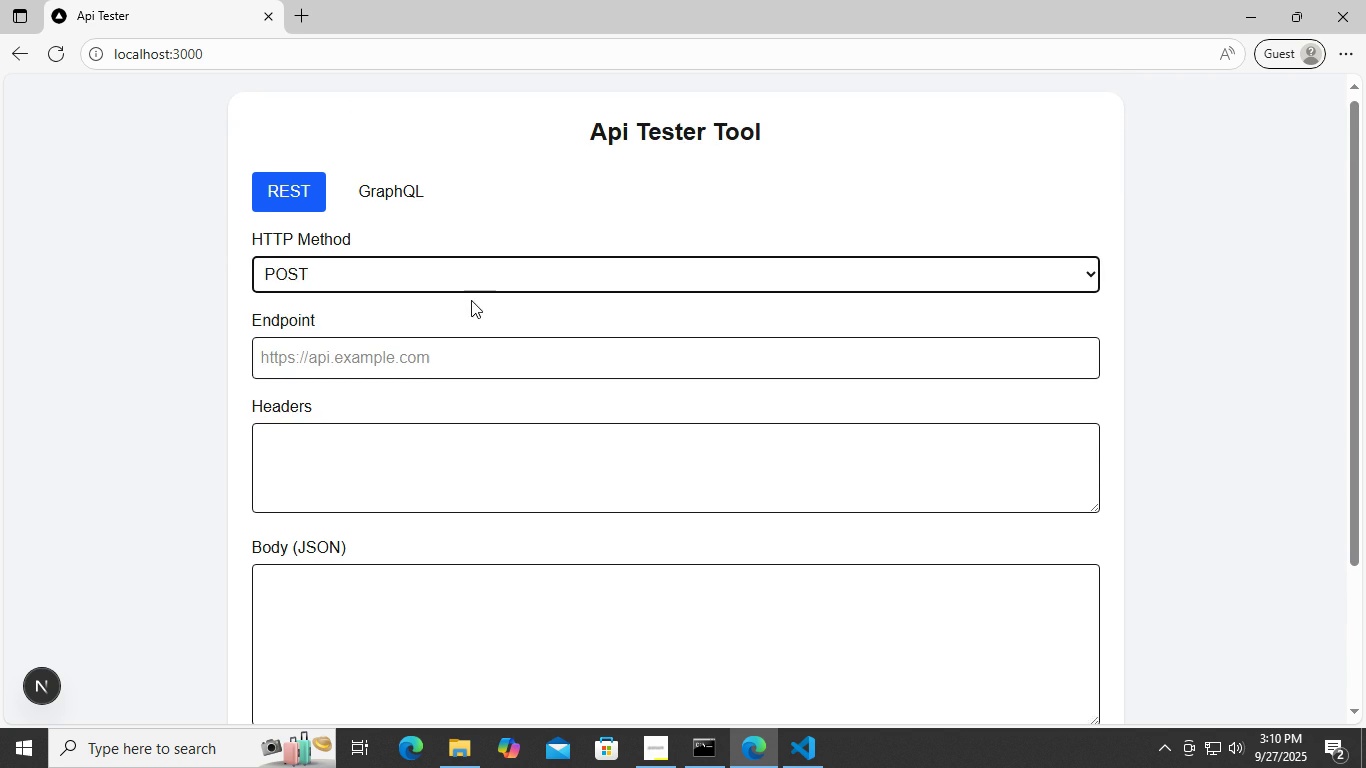 
scroll: coordinate [471, 300], scroll_direction: down, amount: 1.0
 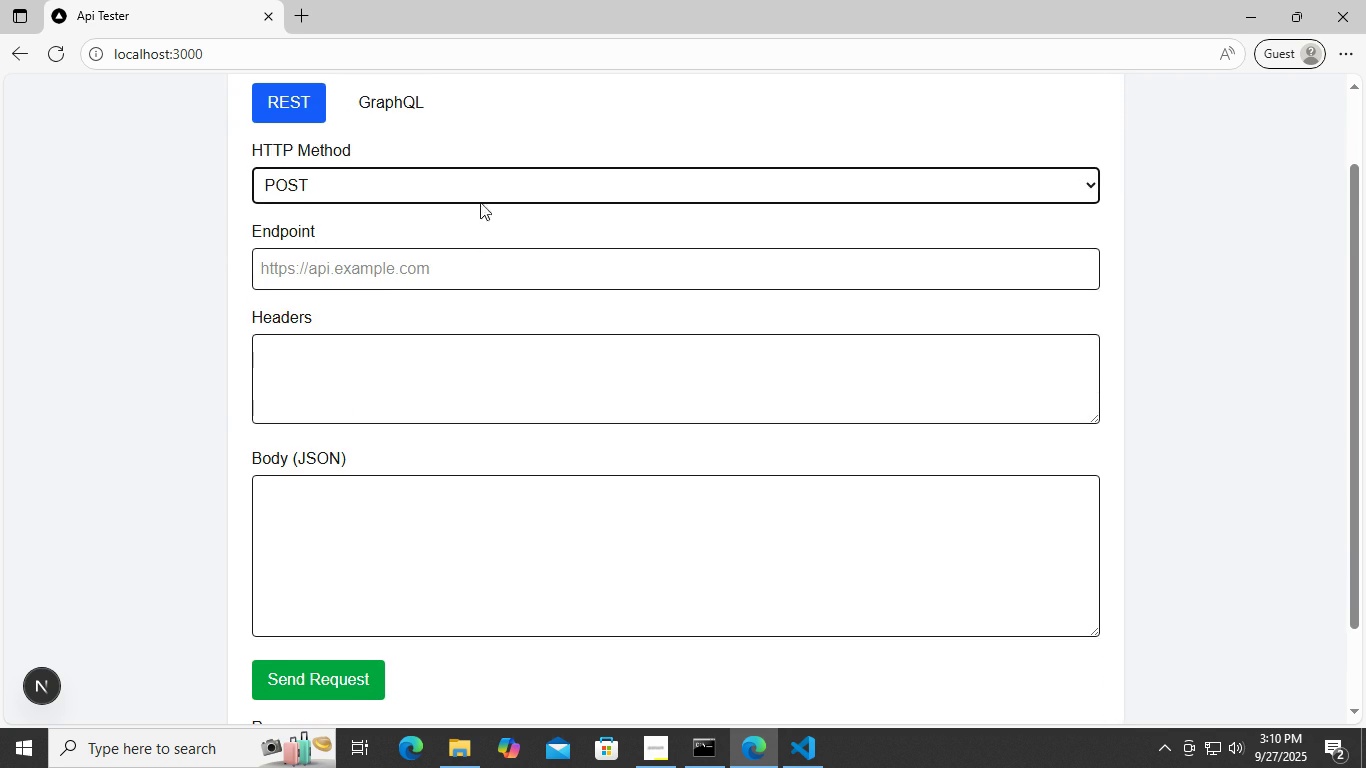 
left_click([486, 193])
 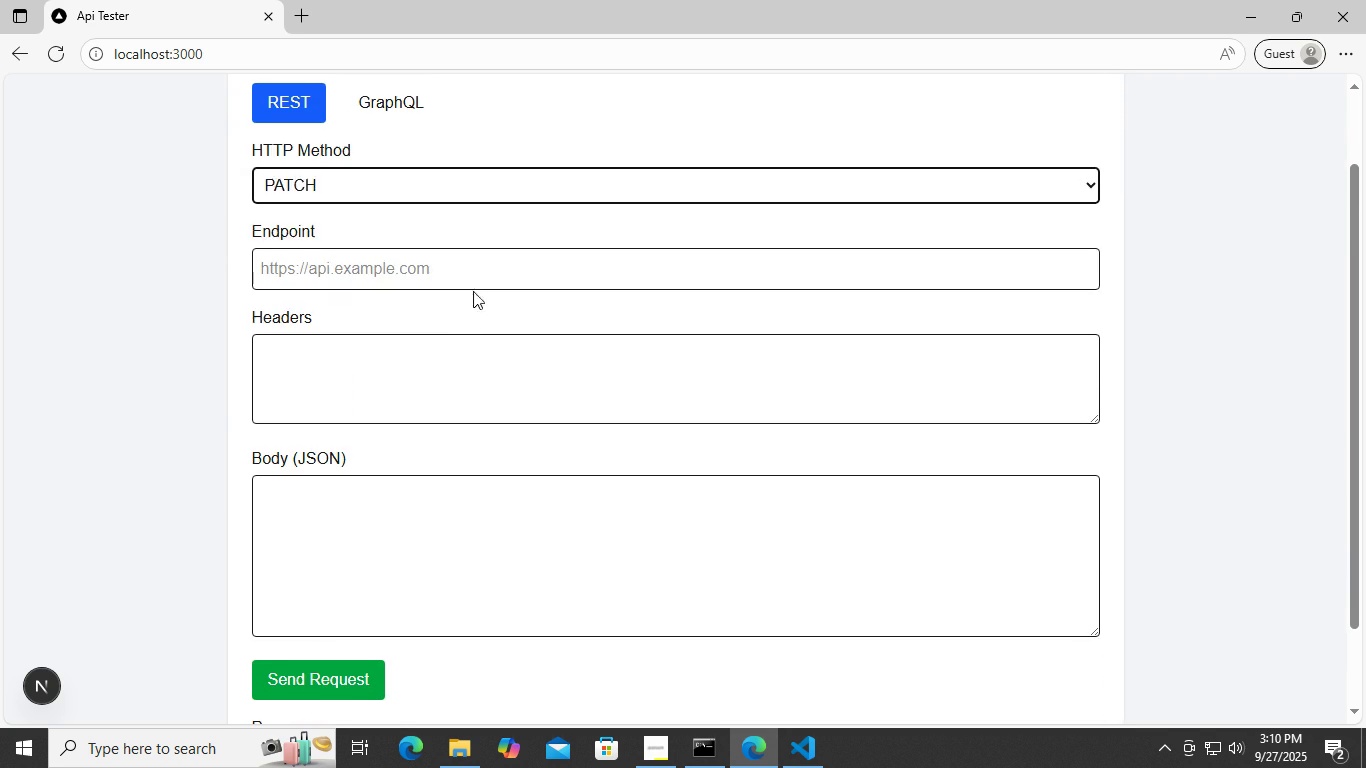 
scroll: coordinate [486, 257], scroll_direction: up, amount: 2.0
 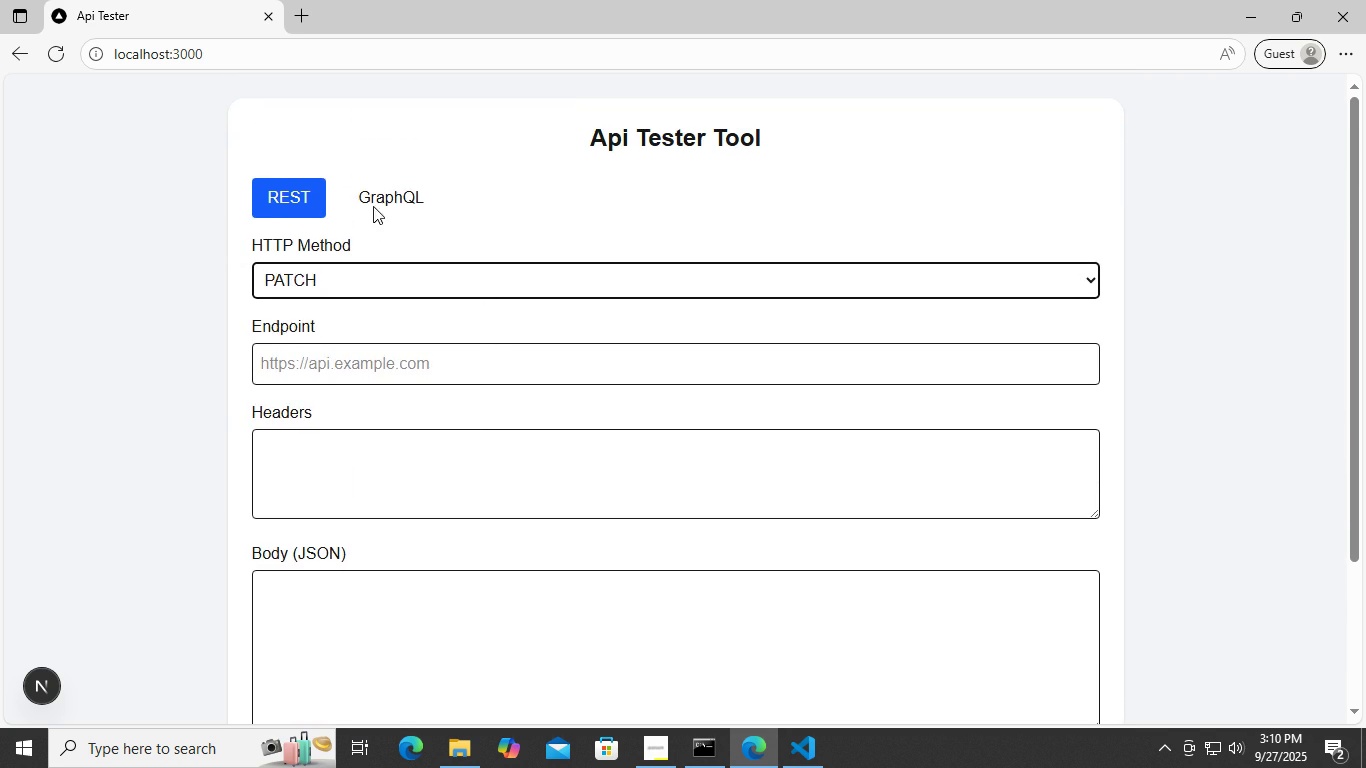 
left_click([373, 206])
 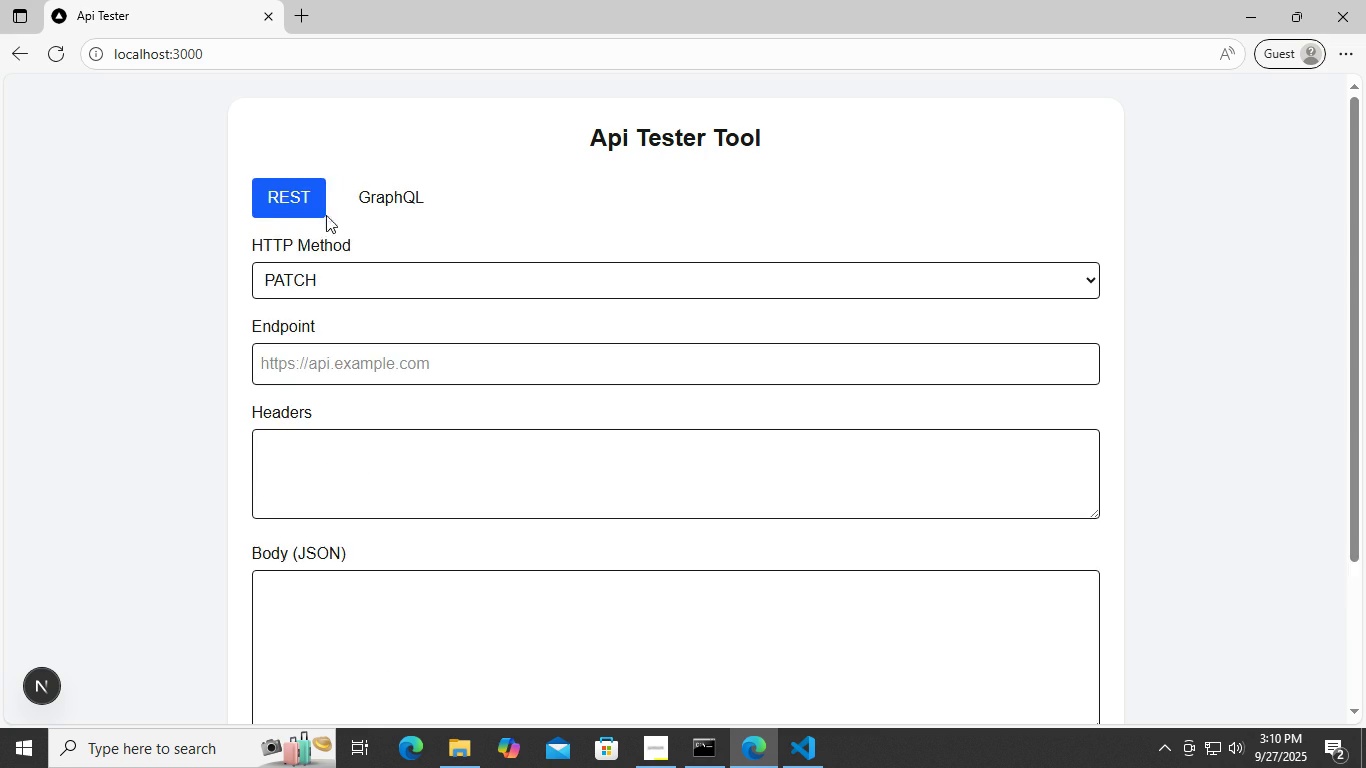 
scroll: coordinate [693, 287], scroll_direction: down, amount: 3.0
 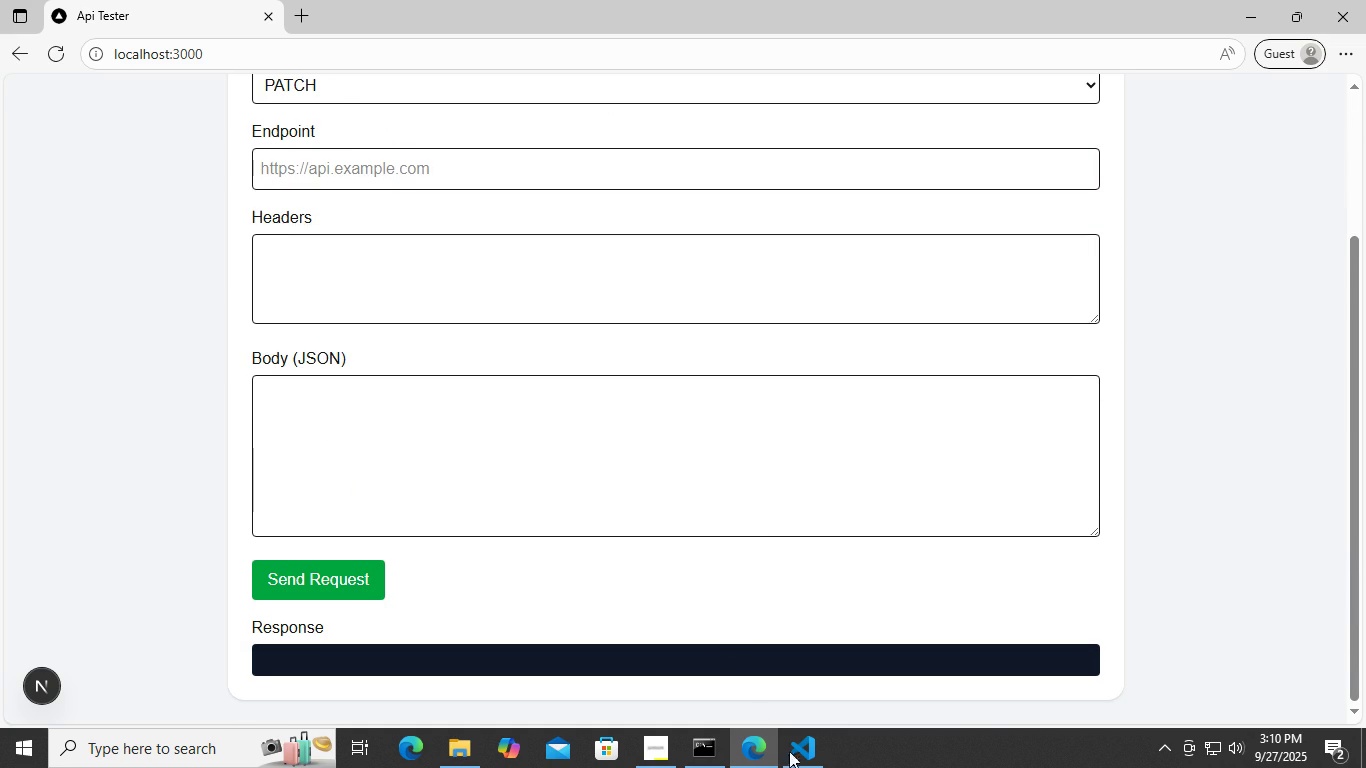 
left_click([814, 766])
 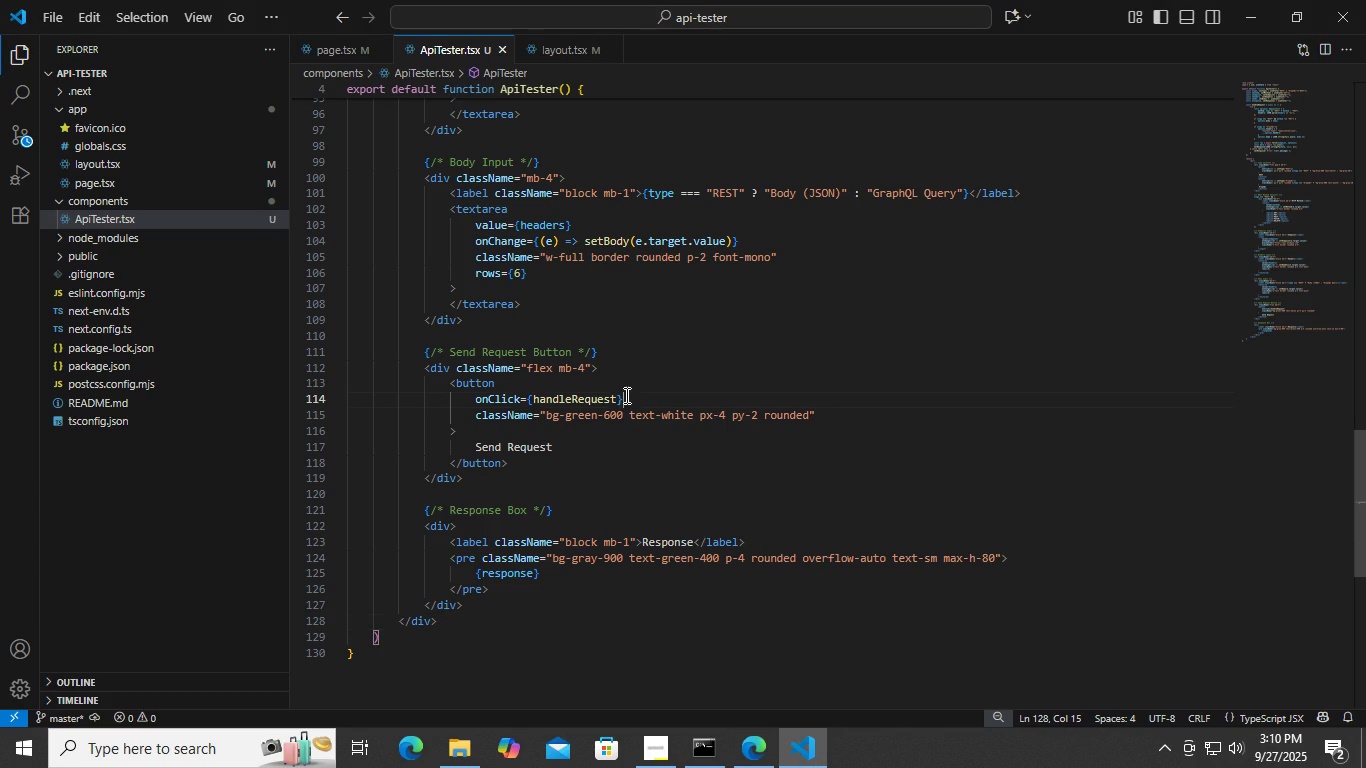 
left_click([625, 395])
 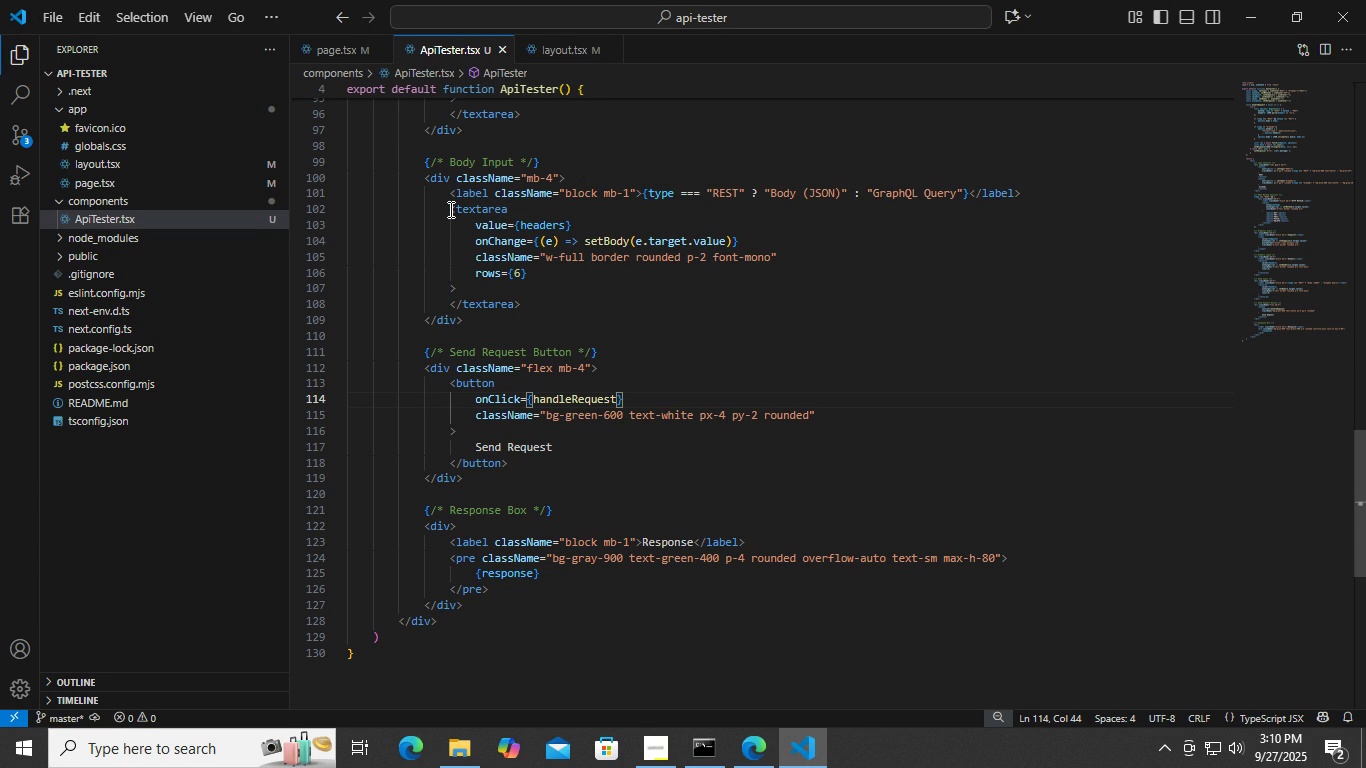 
wait(10.38)
 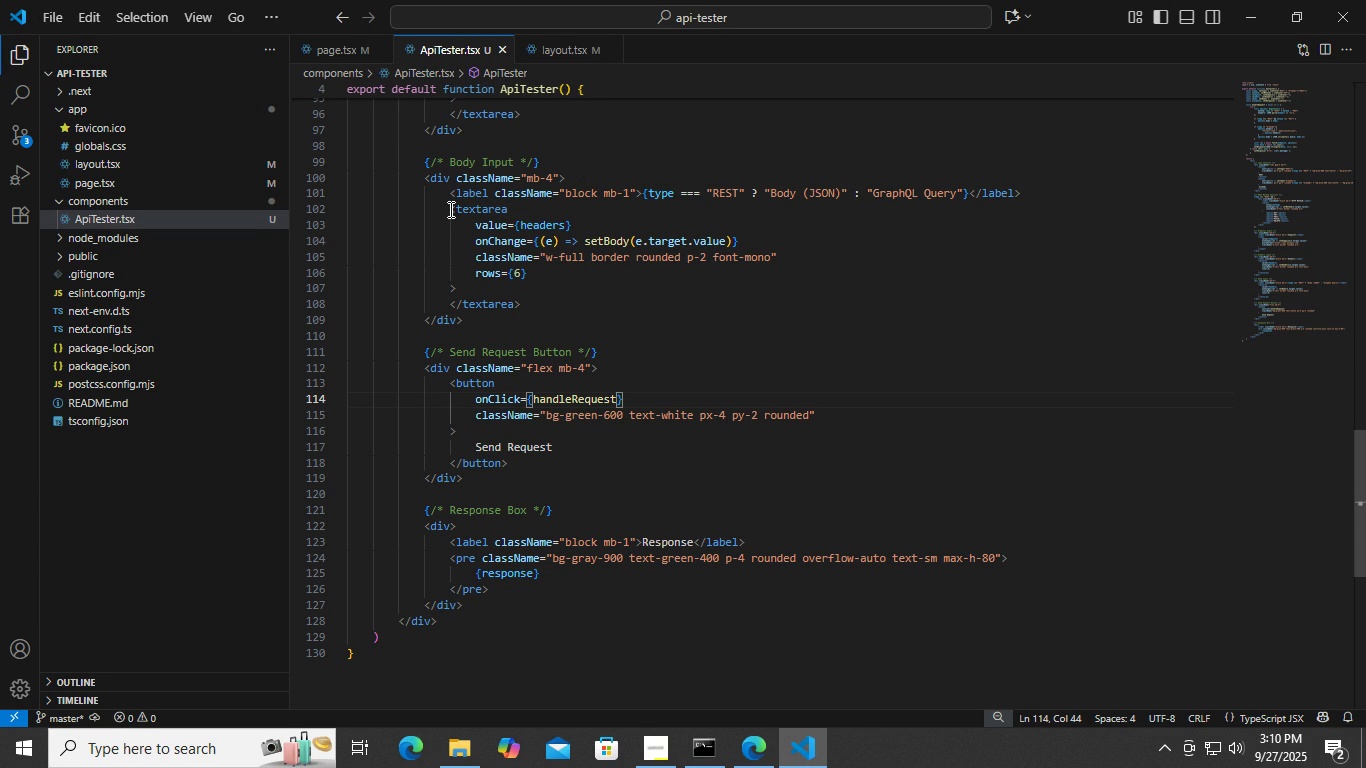 
scroll: coordinate [596, 316], scroll_direction: up, amount: 32.0
 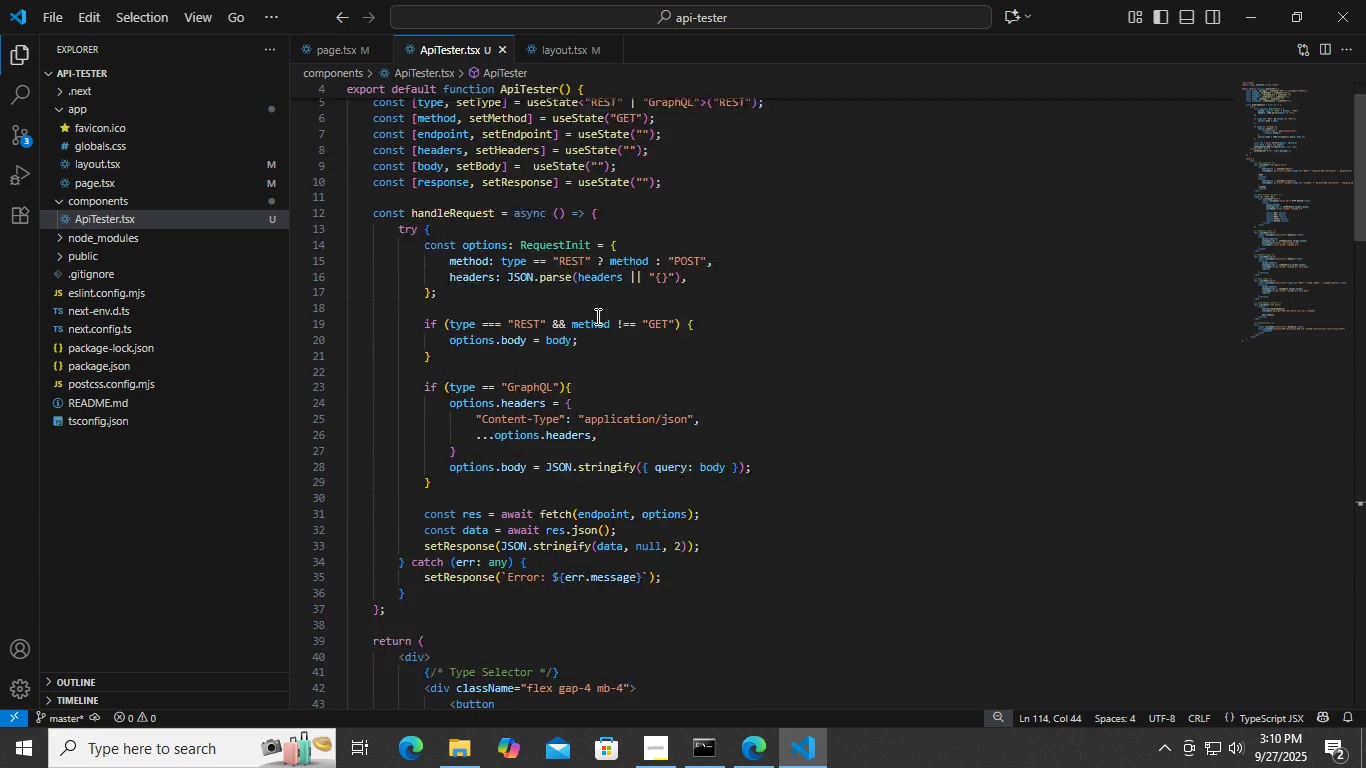 
scroll: coordinate [592, 332], scroll_direction: down, amount: 4.0
 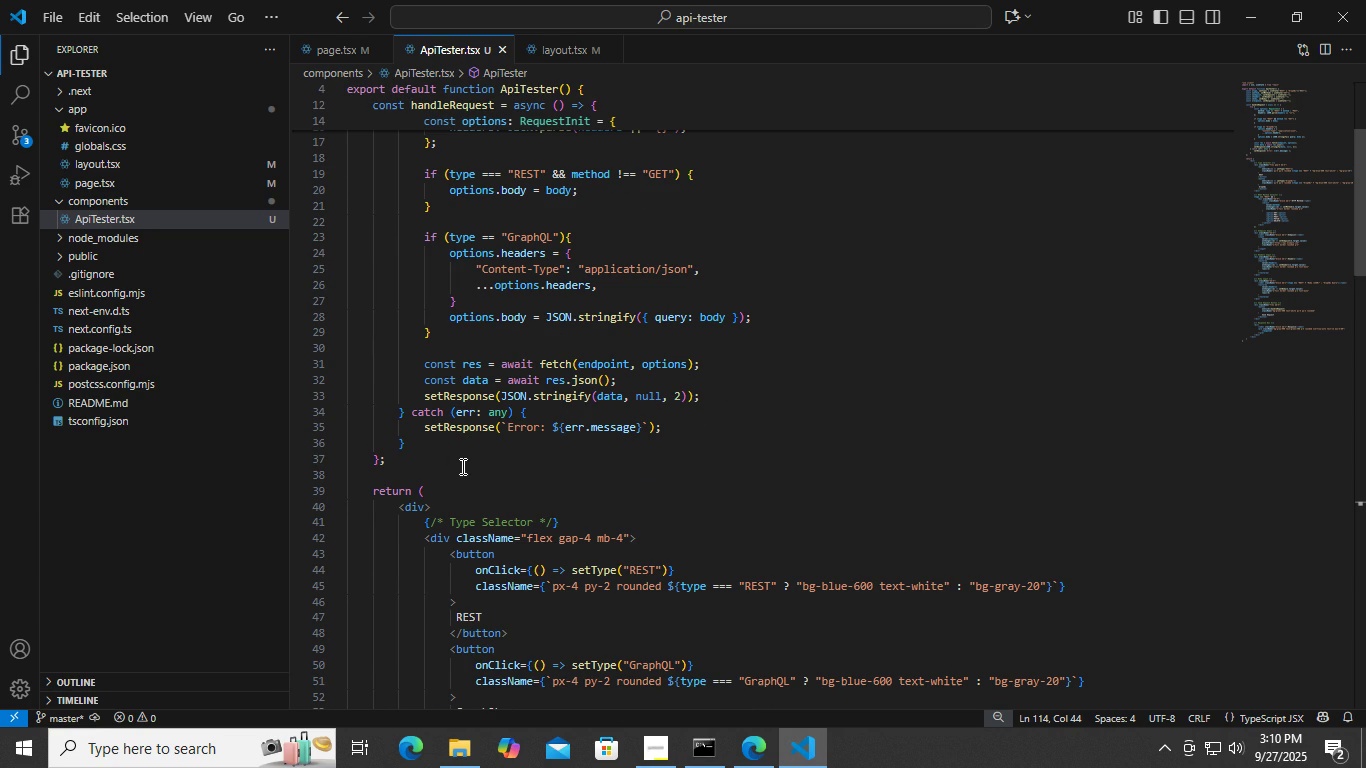 
left_click([459, 464])
 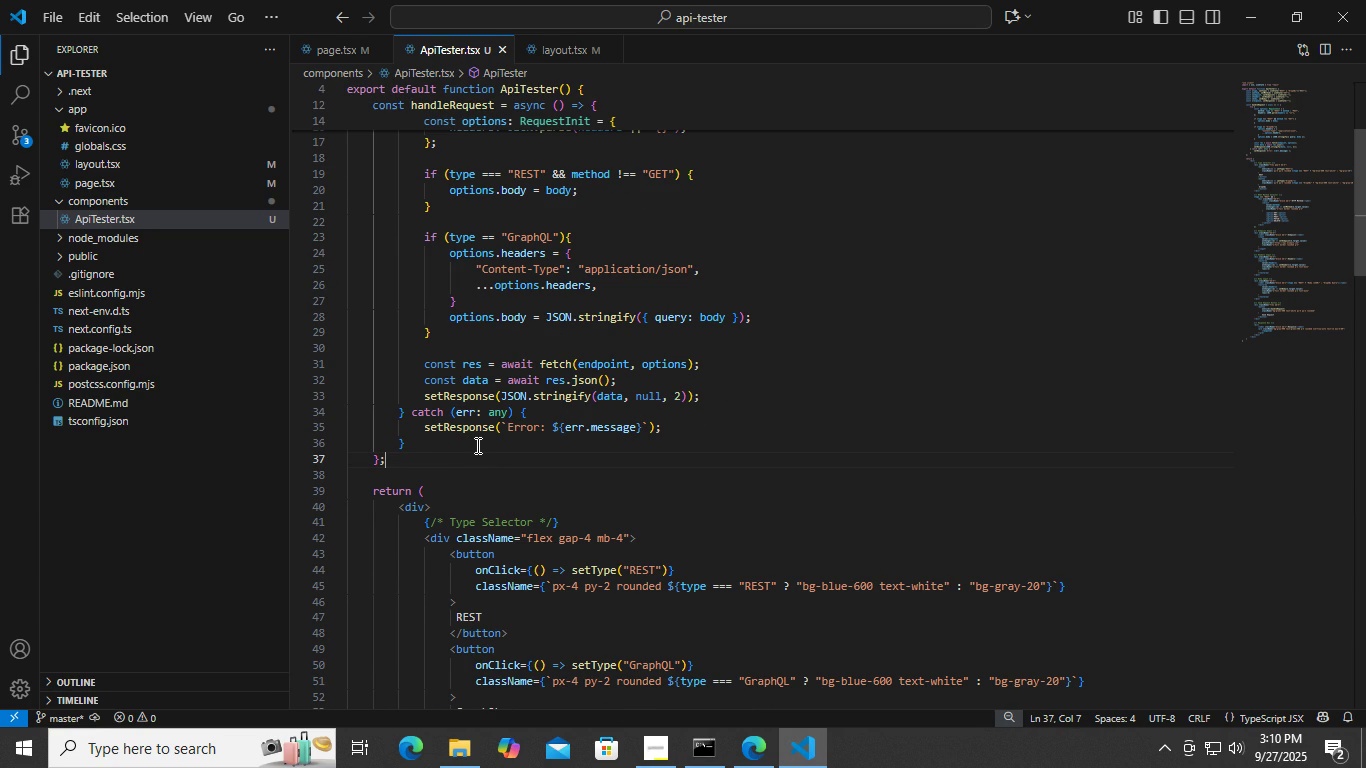 
key(Enter)
 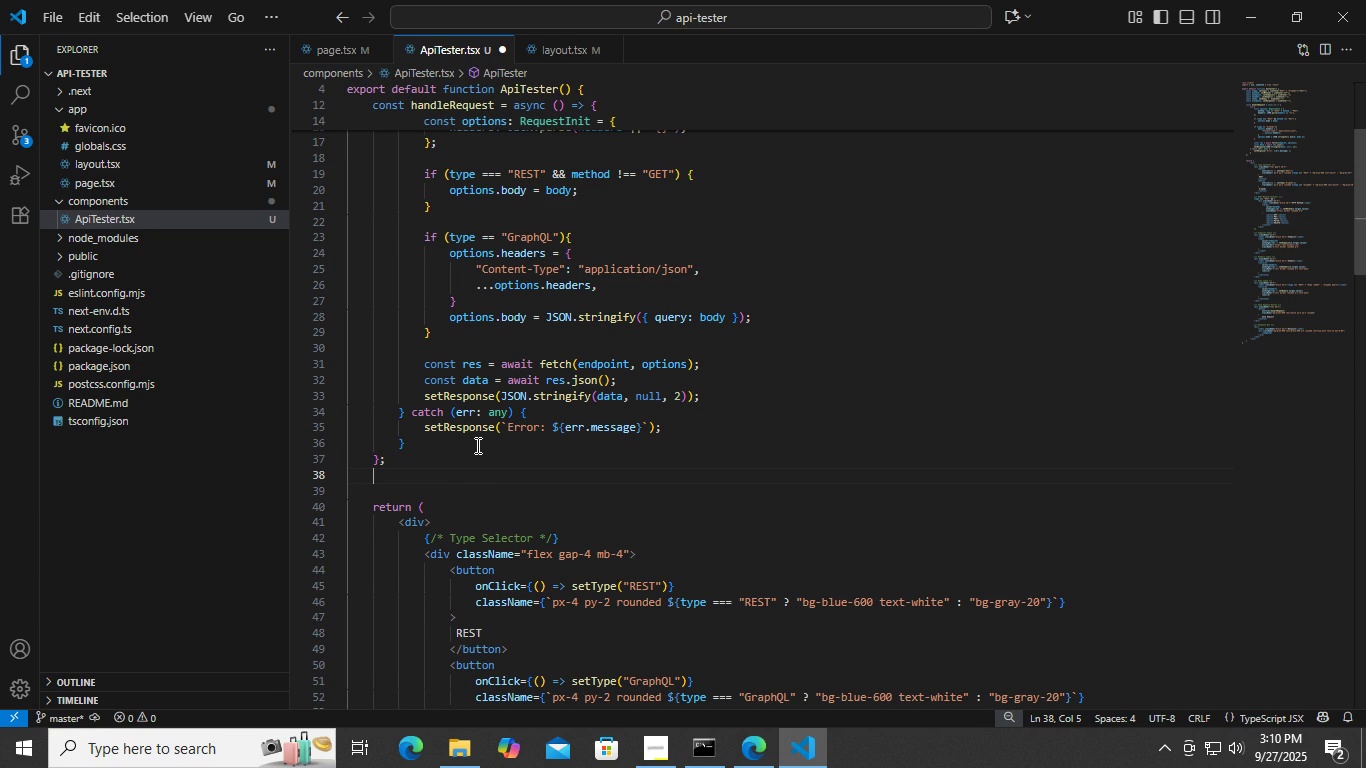 
key(Enter)
 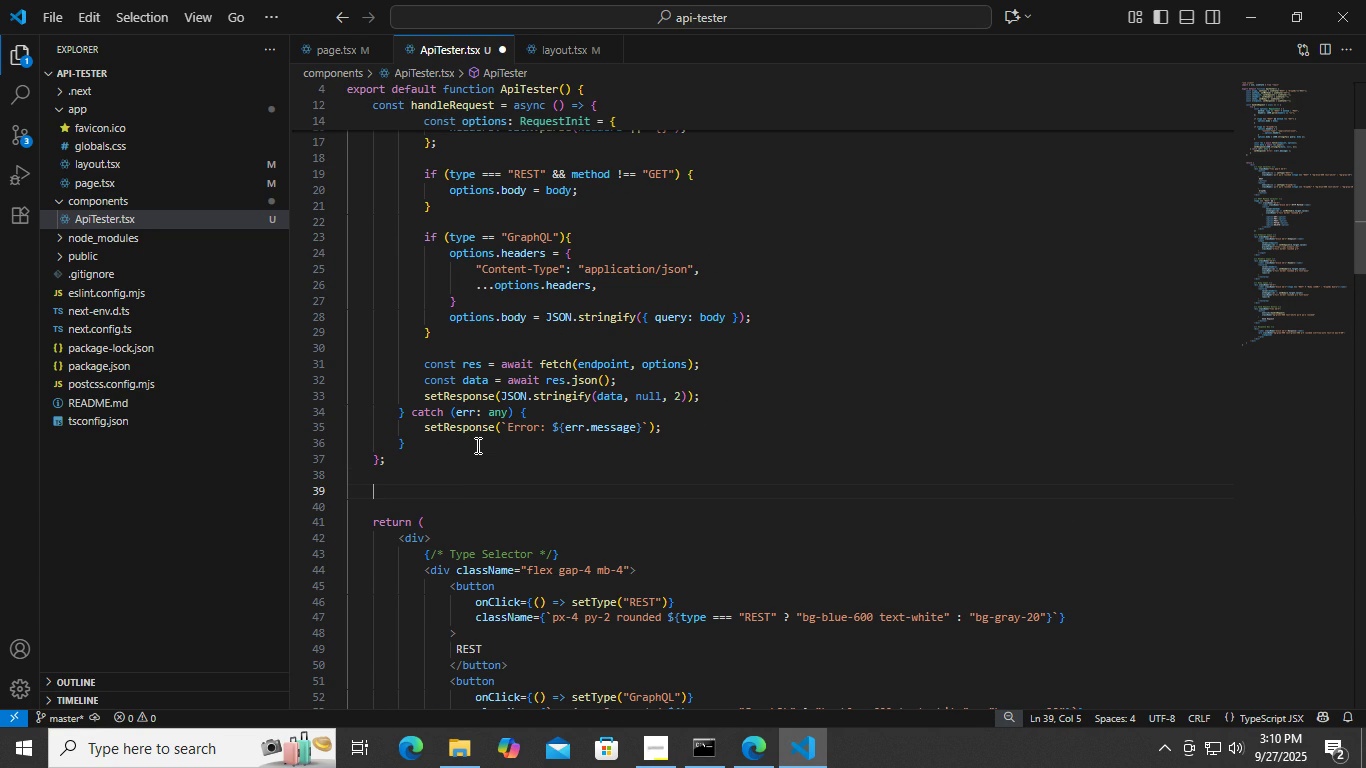 
type(const loadExample = (e)
key(Backspace)
type(example: string)